 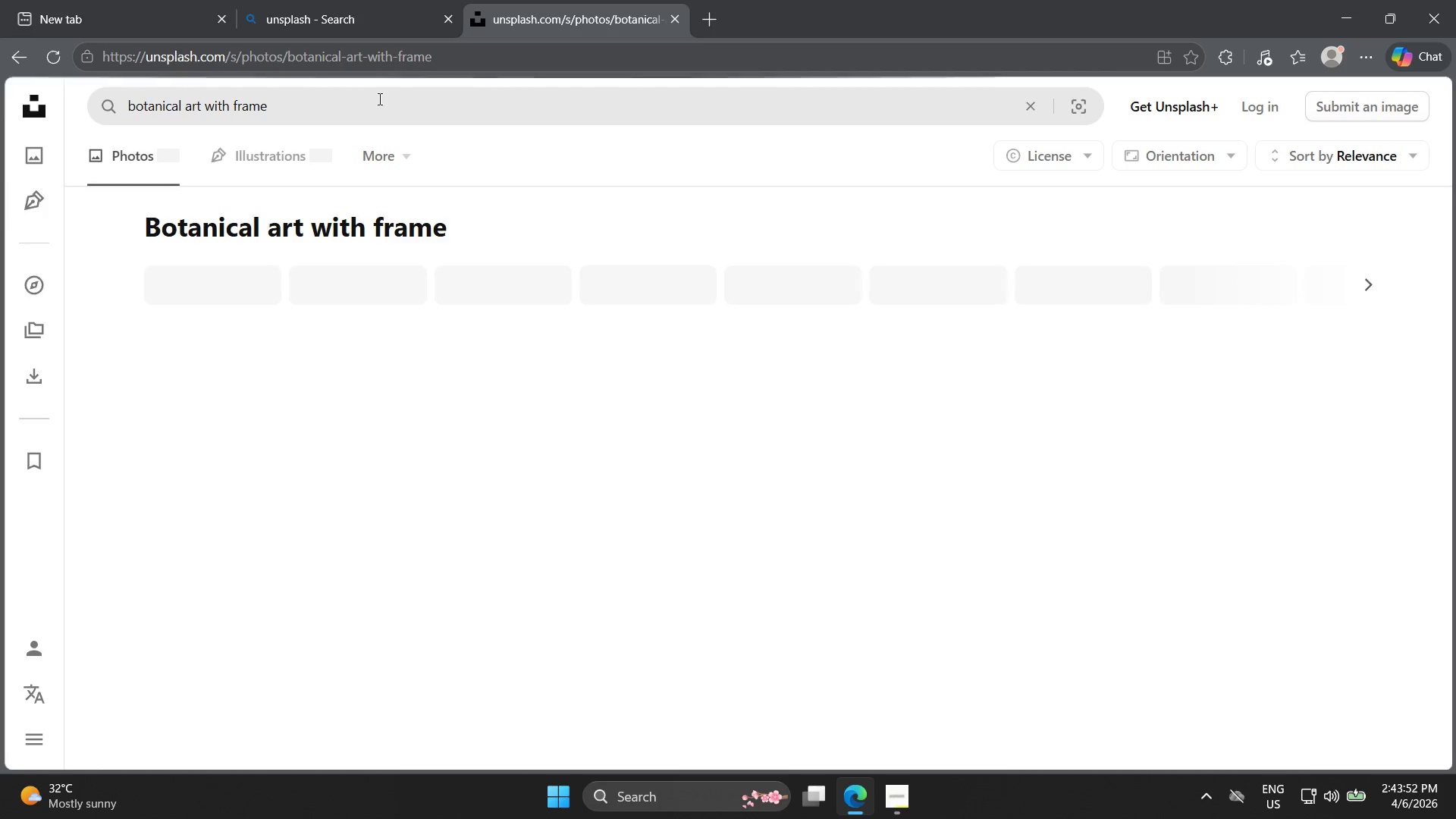 
scroll: coordinate [573, 239], scroll_direction: down, amount: 8.0
 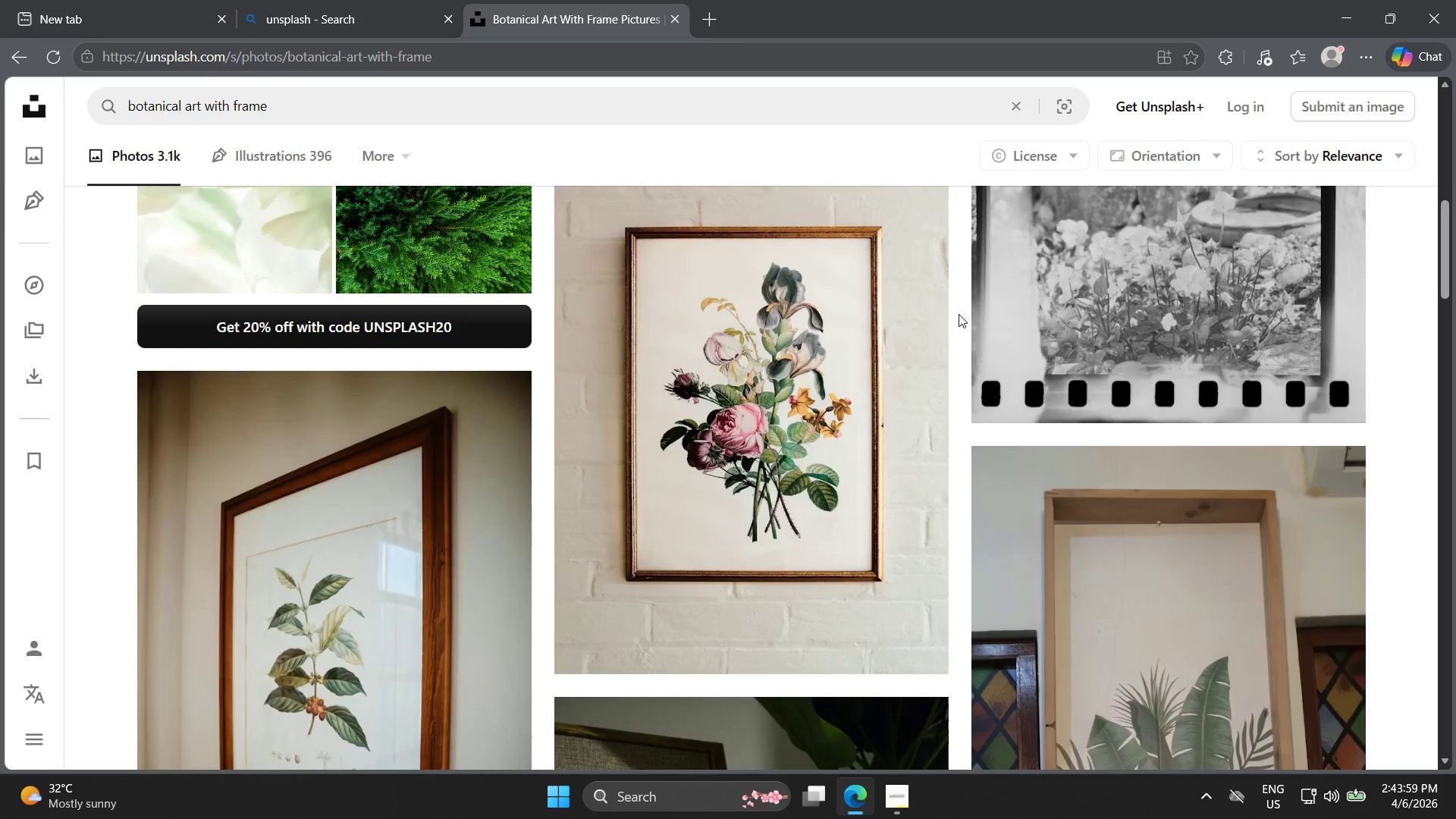 
wait(5.75)
 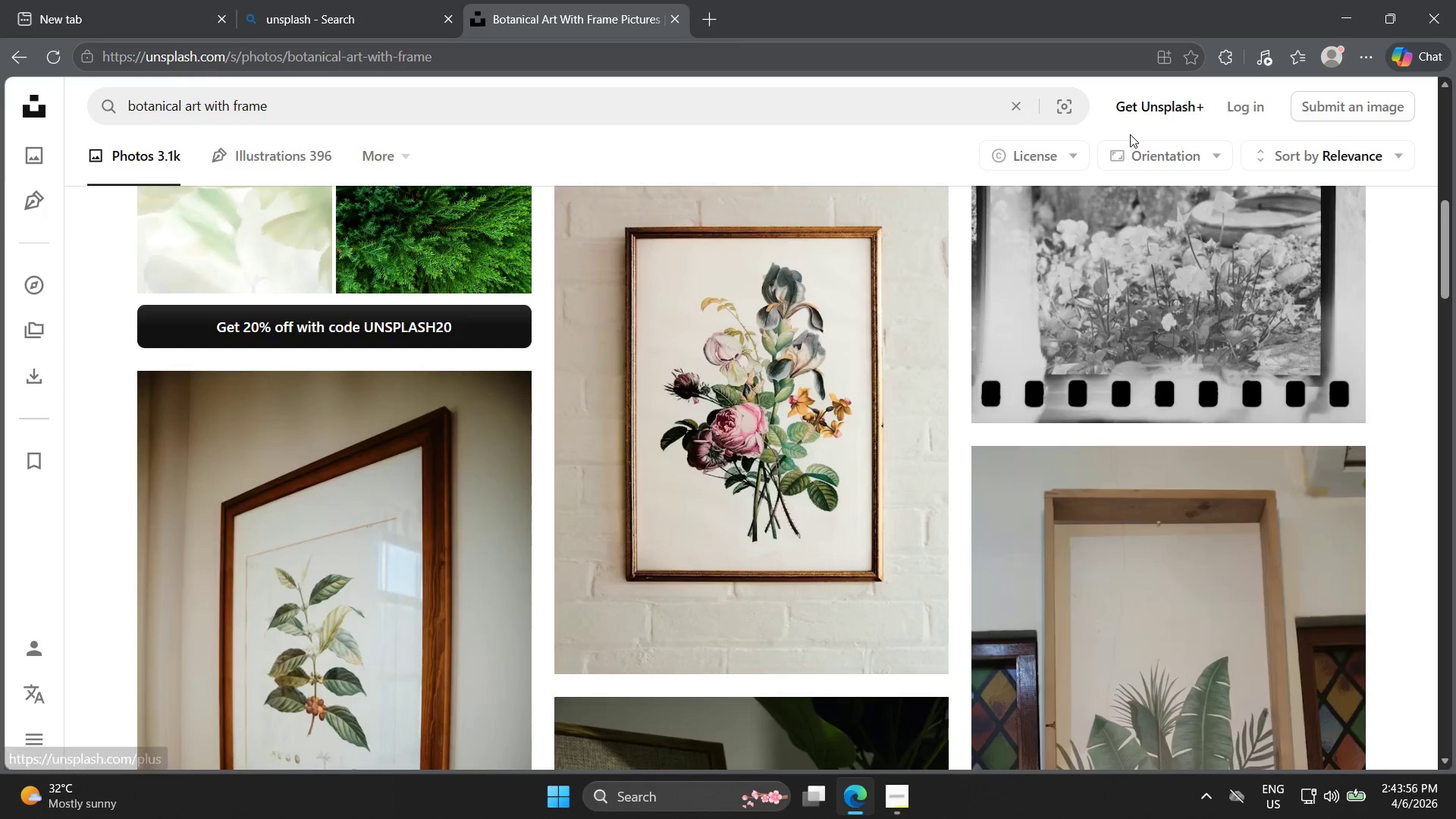 
scroll: coordinate [963, 406], scroll_direction: down, amount: 19.0
 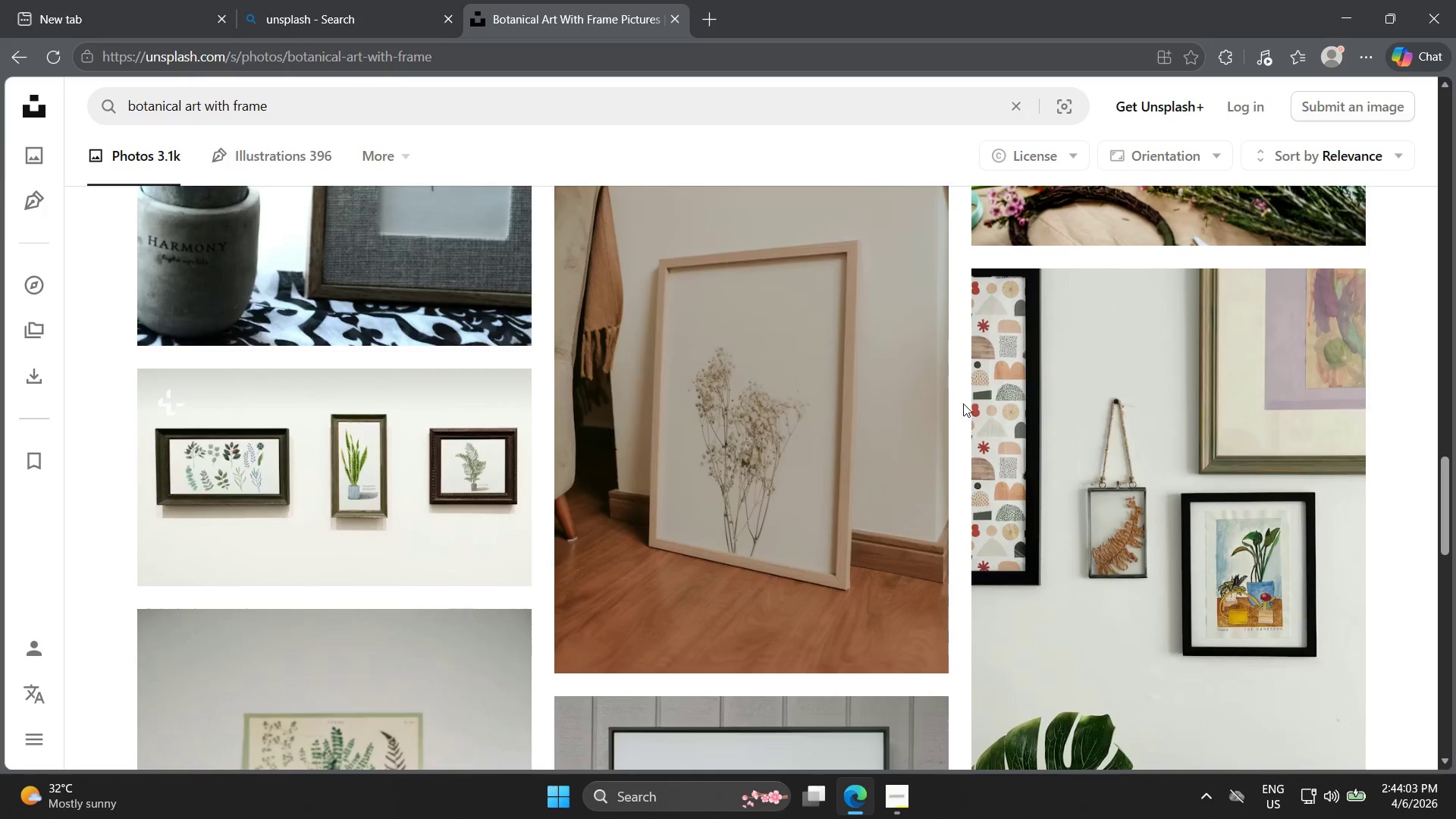 
scroll: coordinate [963, 400], scroll_direction: up, amount: 4.0
 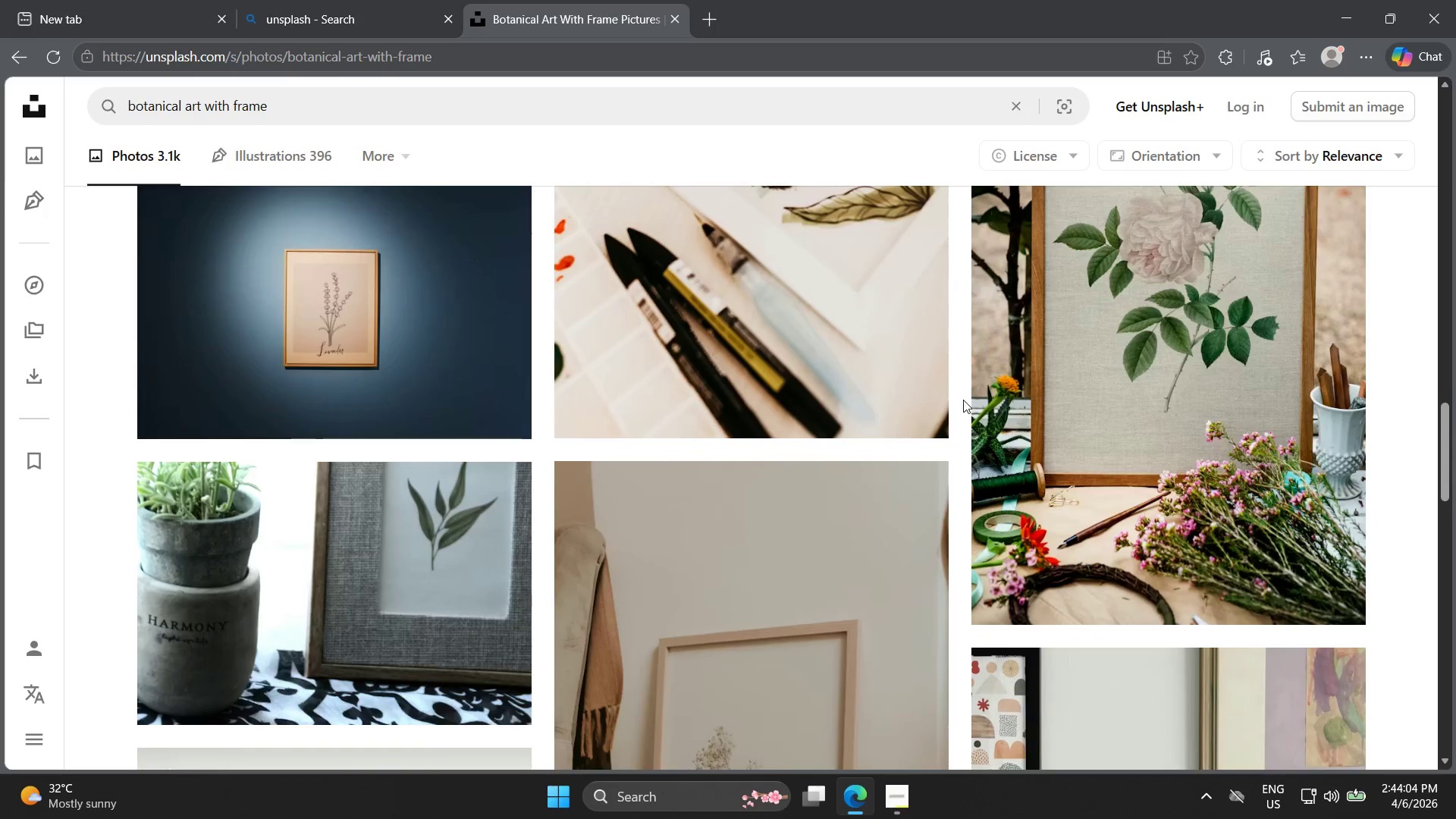 
scroll: coordinate [945, 422], scroll_direction: down, amount: 14.0
 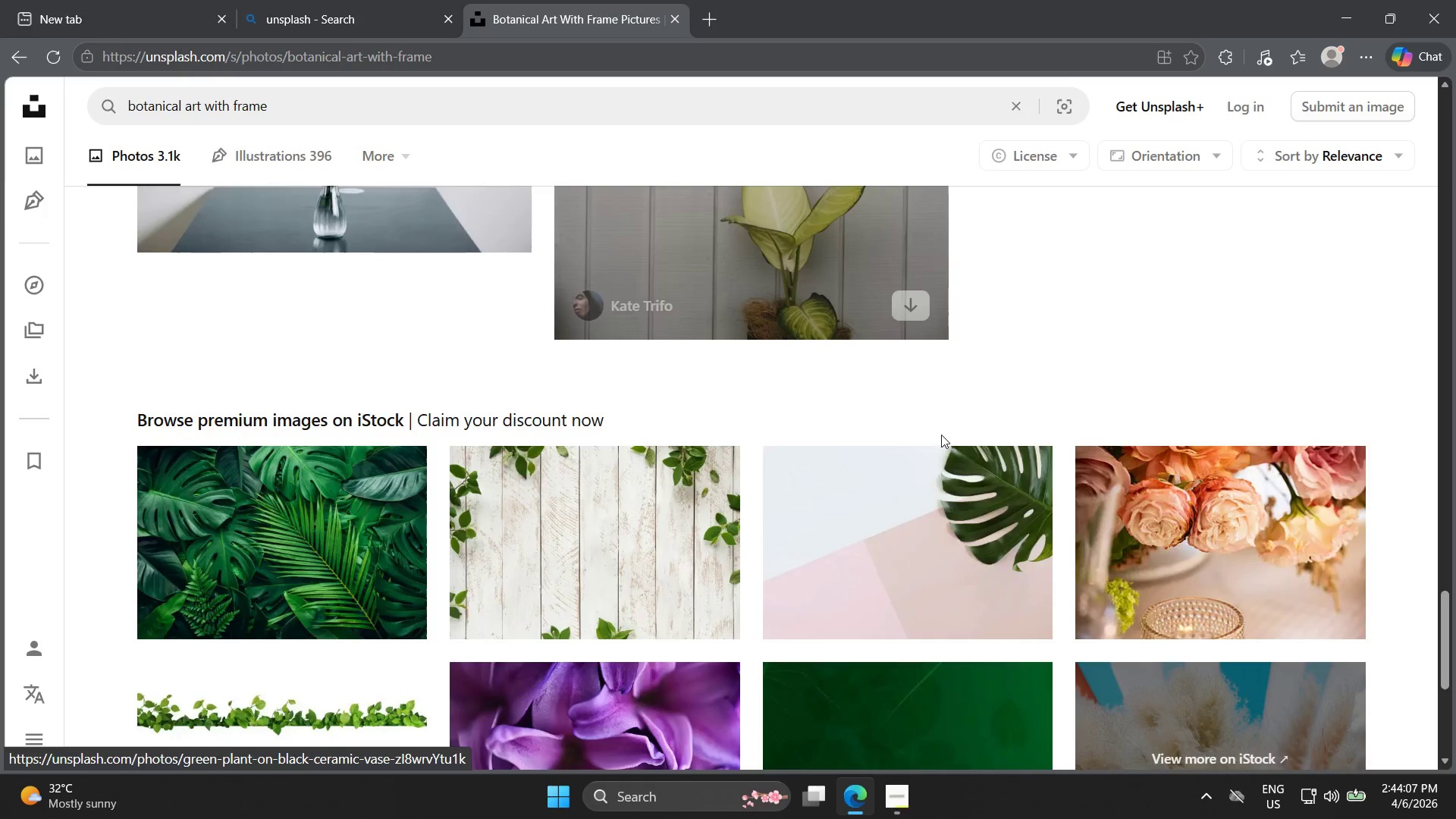 
scroll: coordinate [938, 417], scroll_direction: up, amount: 31.0
 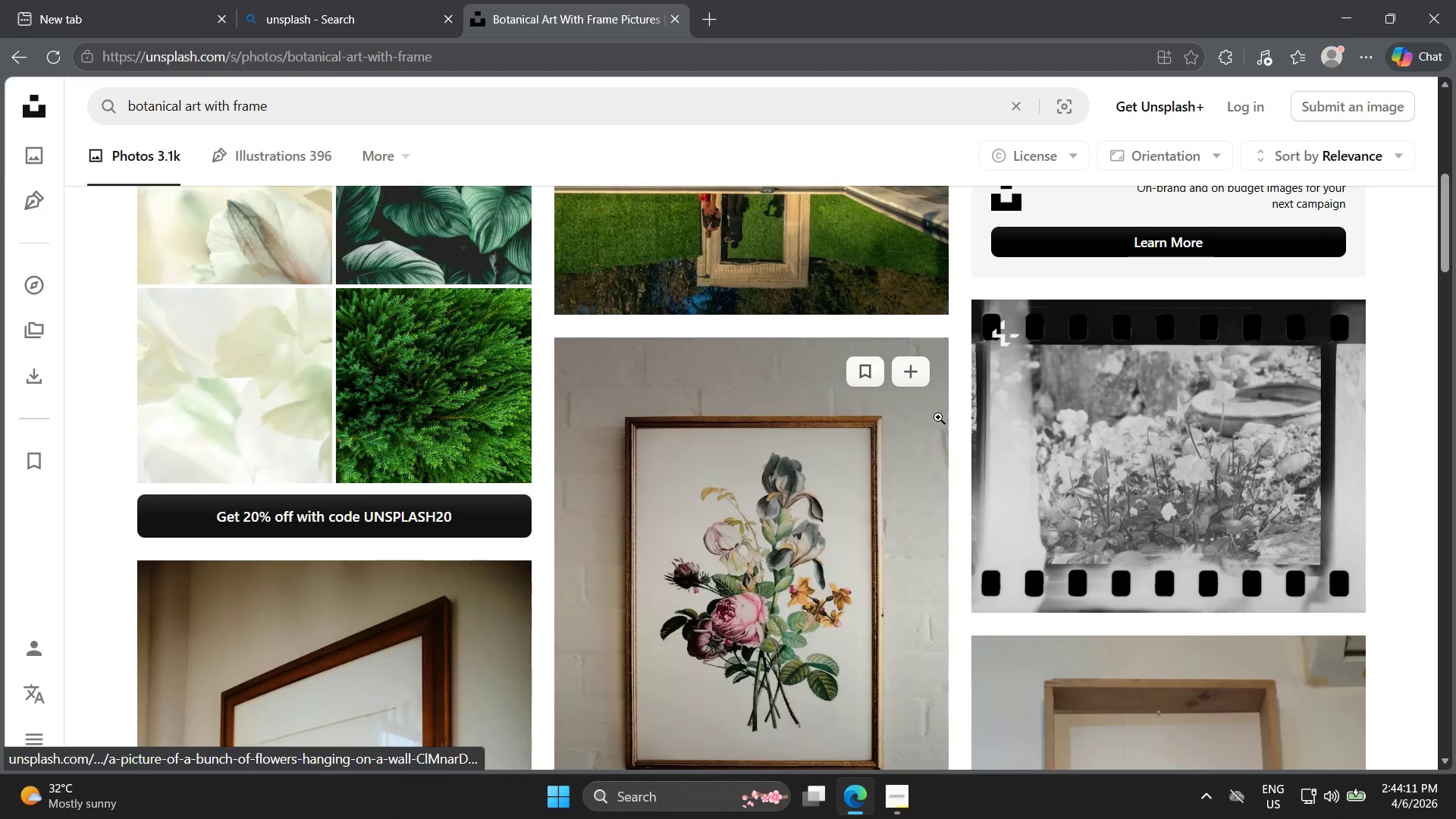 
mouse_move([1217, 493])
 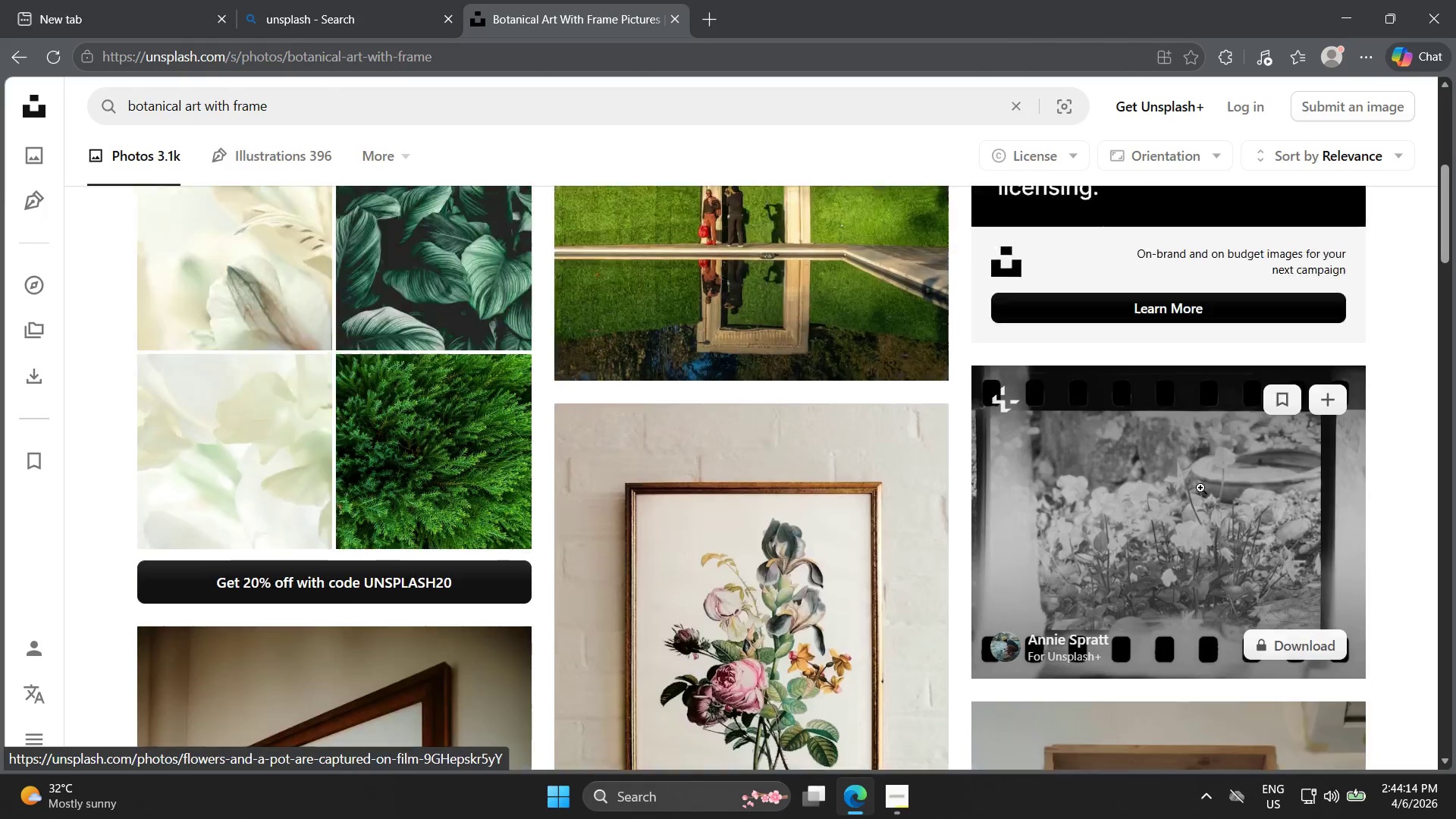 
scroll: coordinate [1193, 480], scroll_direction: up, amount: 10.0
 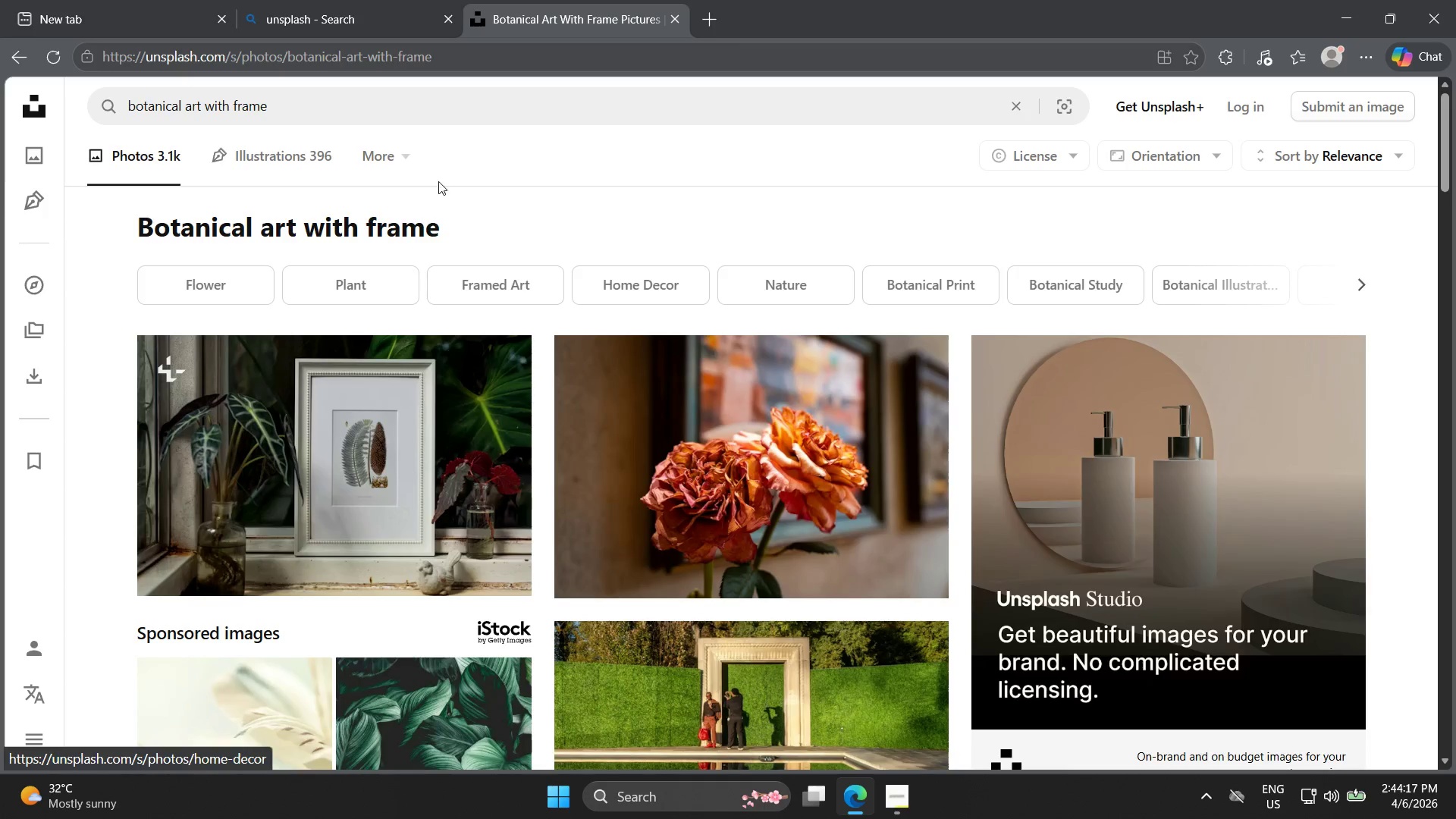 
left_click([1054, 165])
 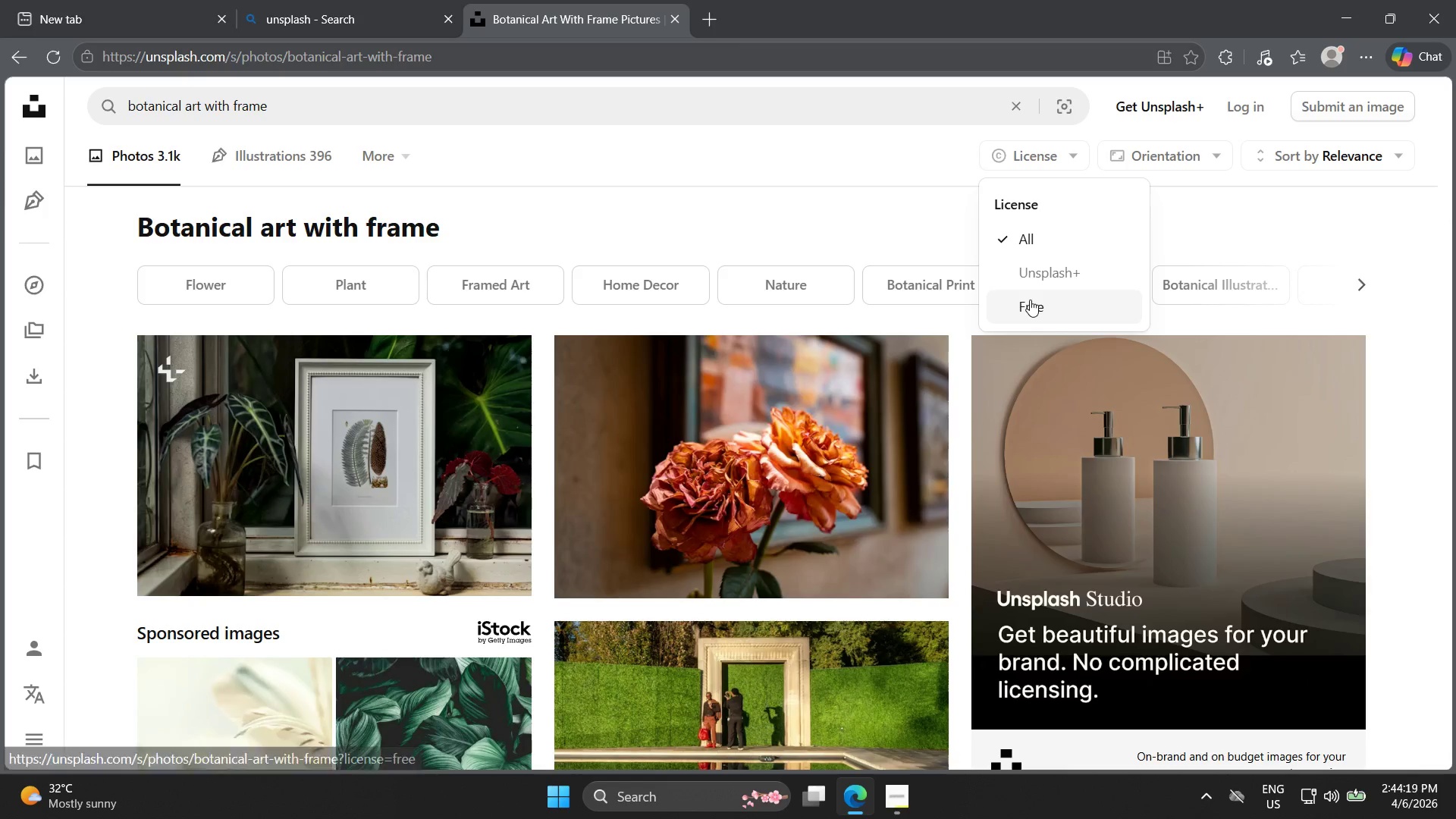 
left_click([1030, 300])
 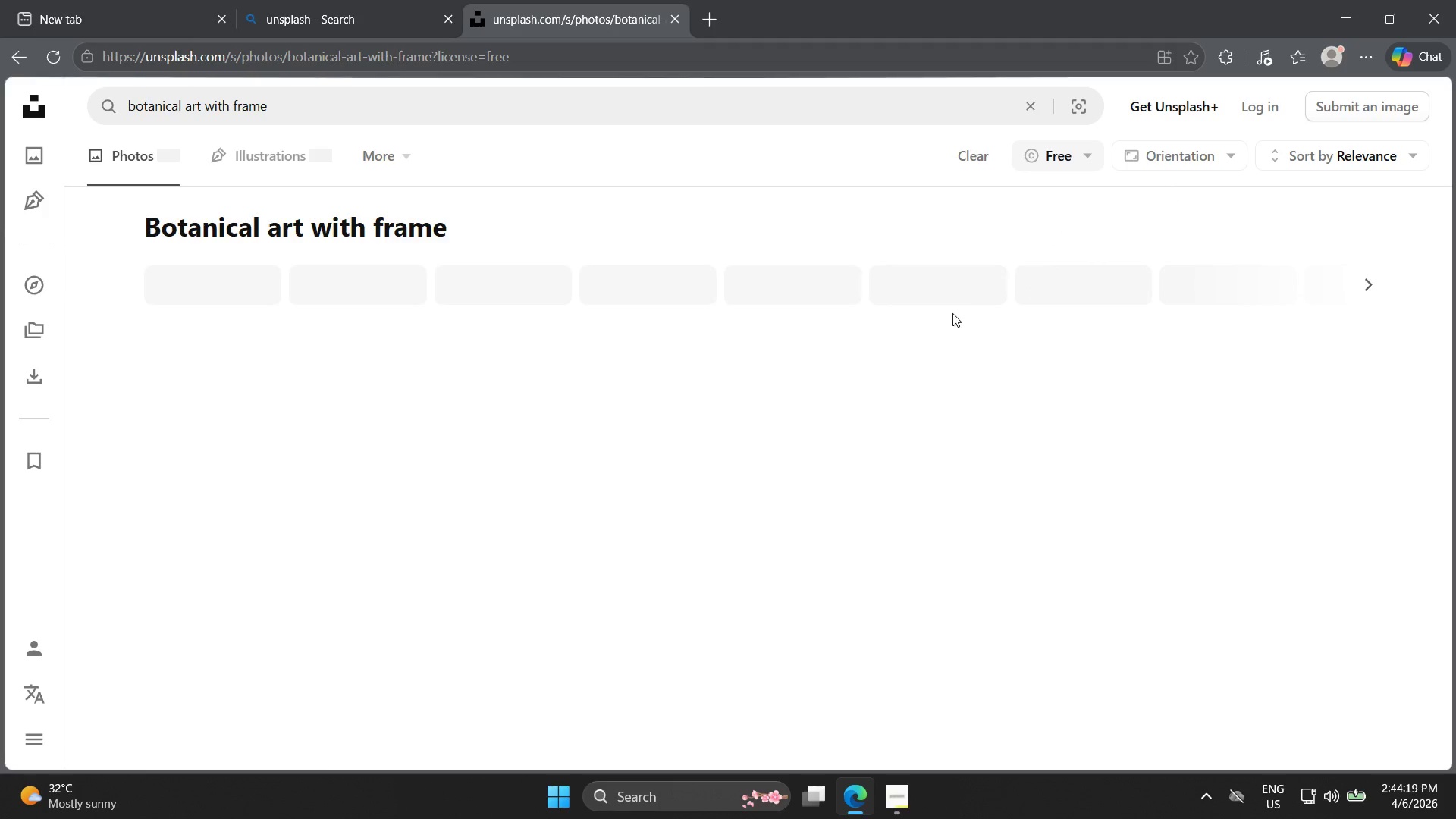 
mouse_move([931, 302])
 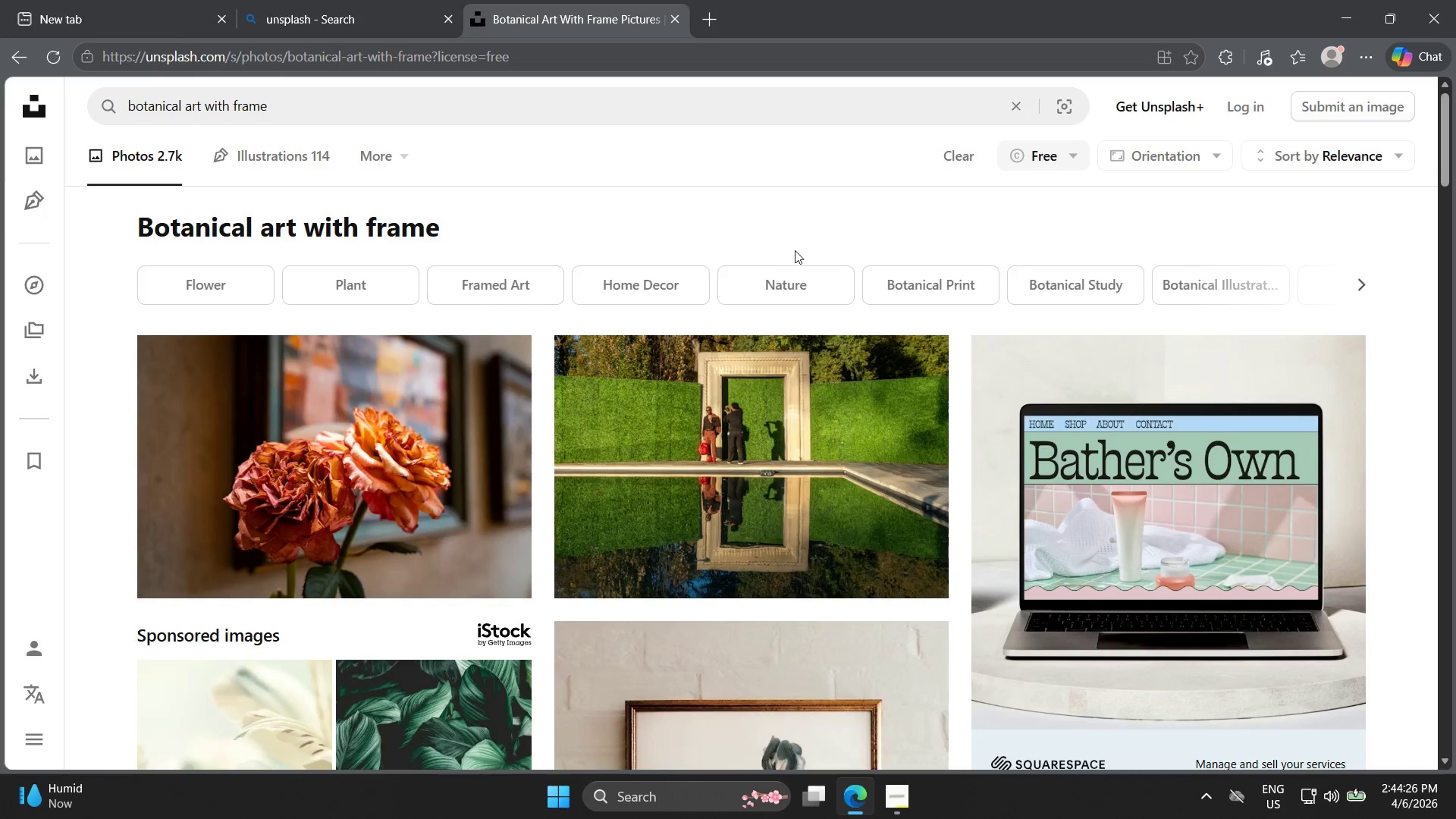 
scroll: coordinate [793, 264], scroll_direction: down, amount: 4.0
 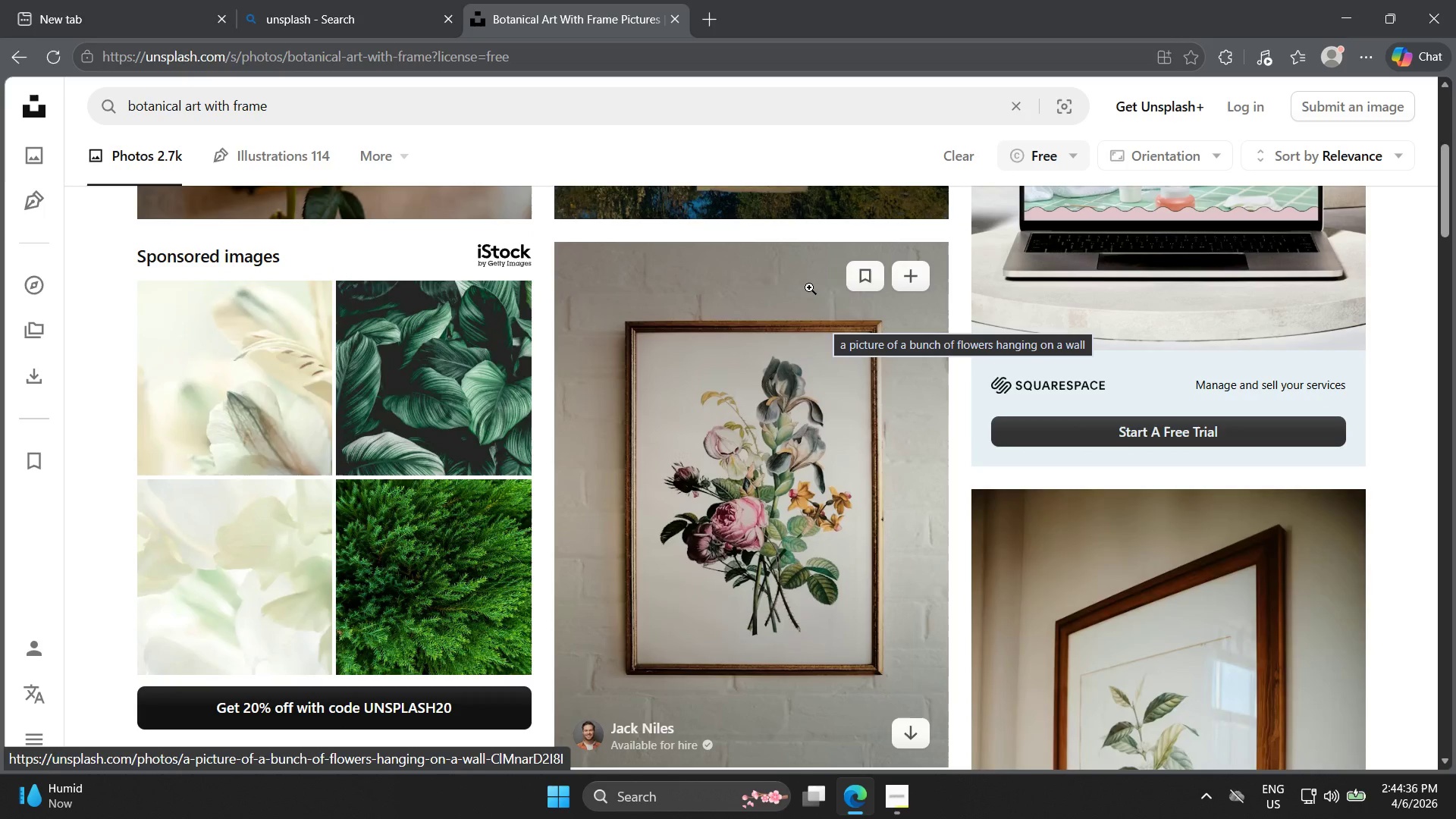 
wait(12.1)
 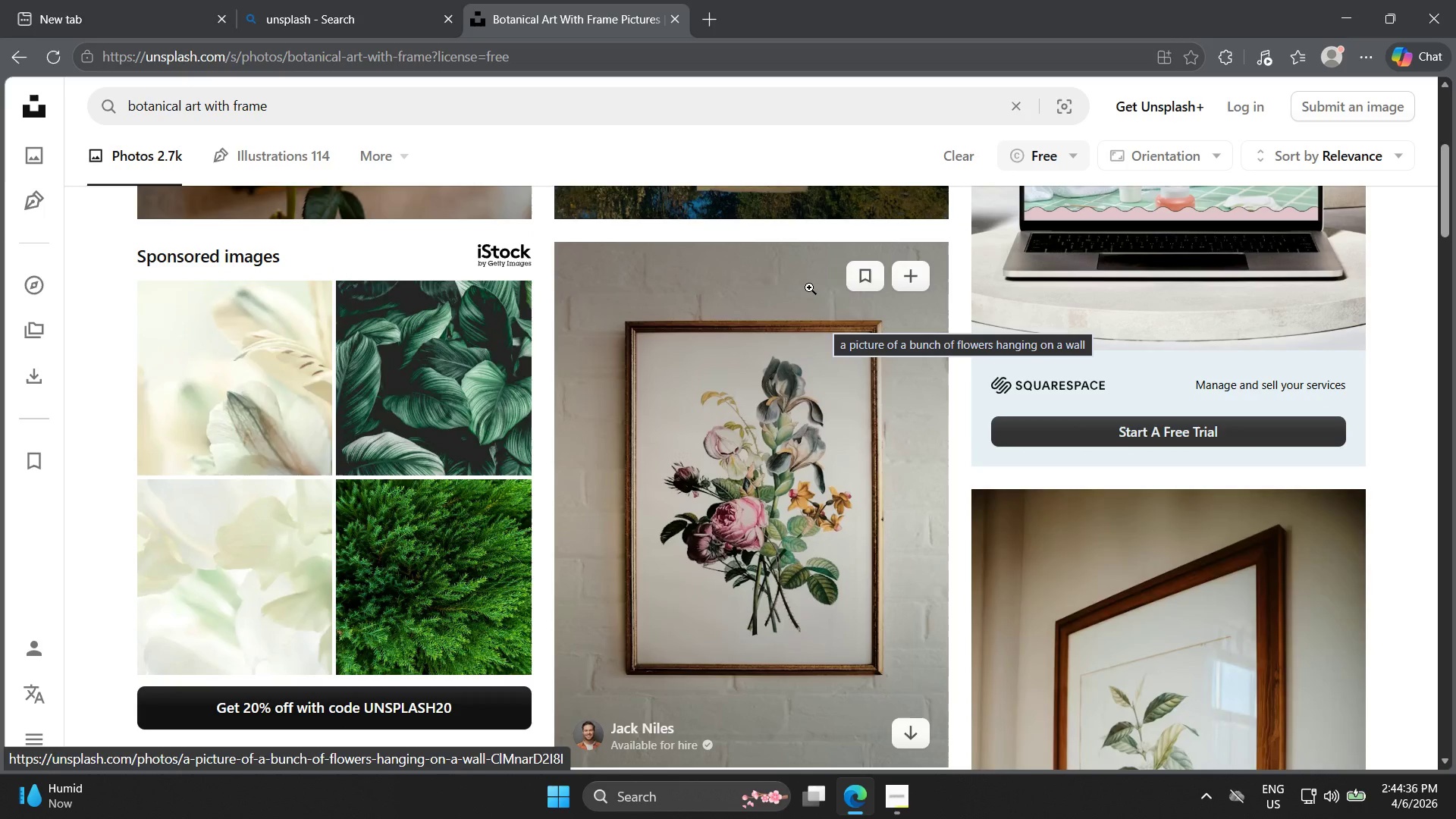 
scroll: coordinate [726, 439], scroll_direction: down, amount: 17.0
 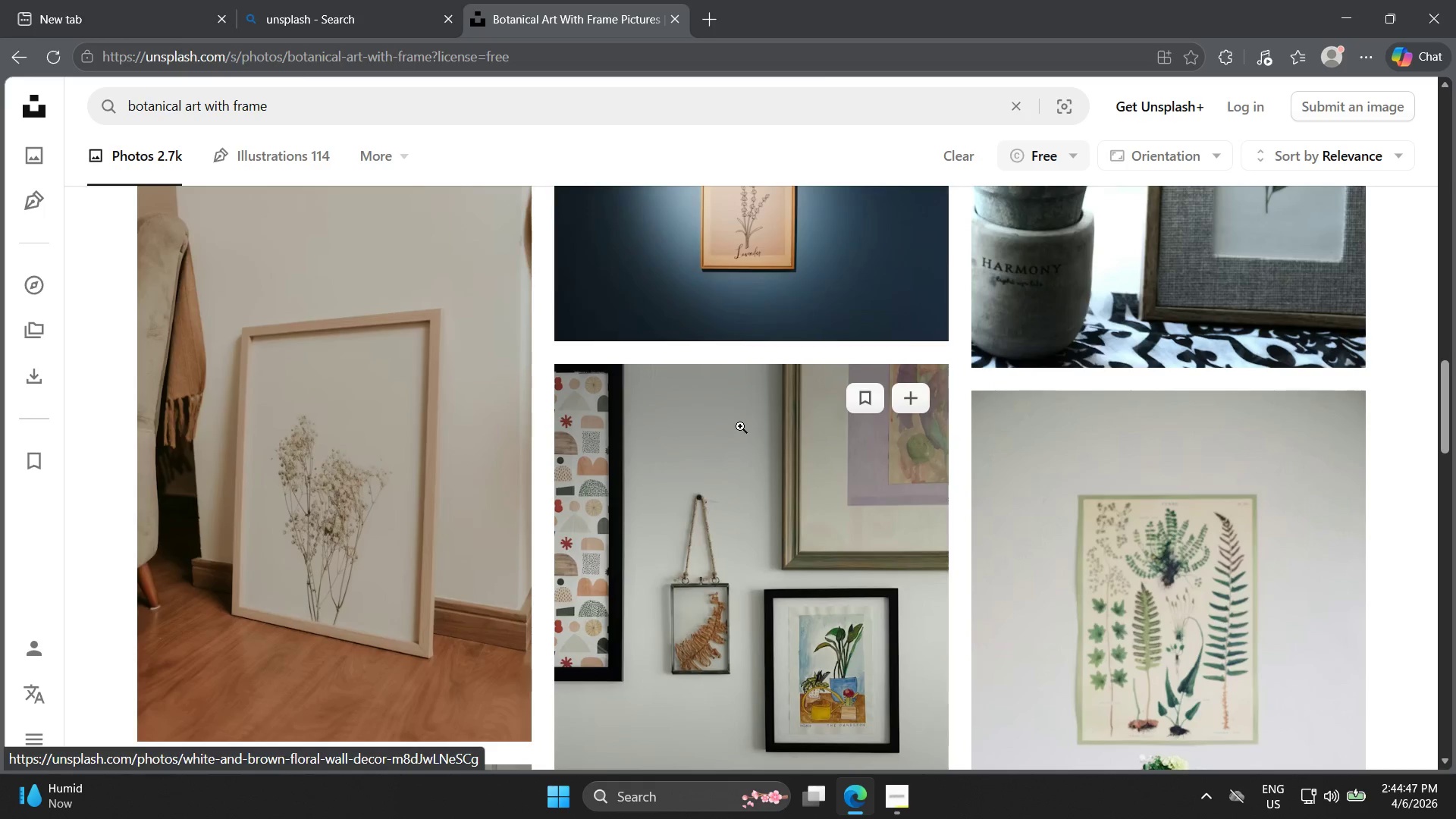 
scroll: coordinate [739, 453], scroll_direction: down, amount: 6.0
 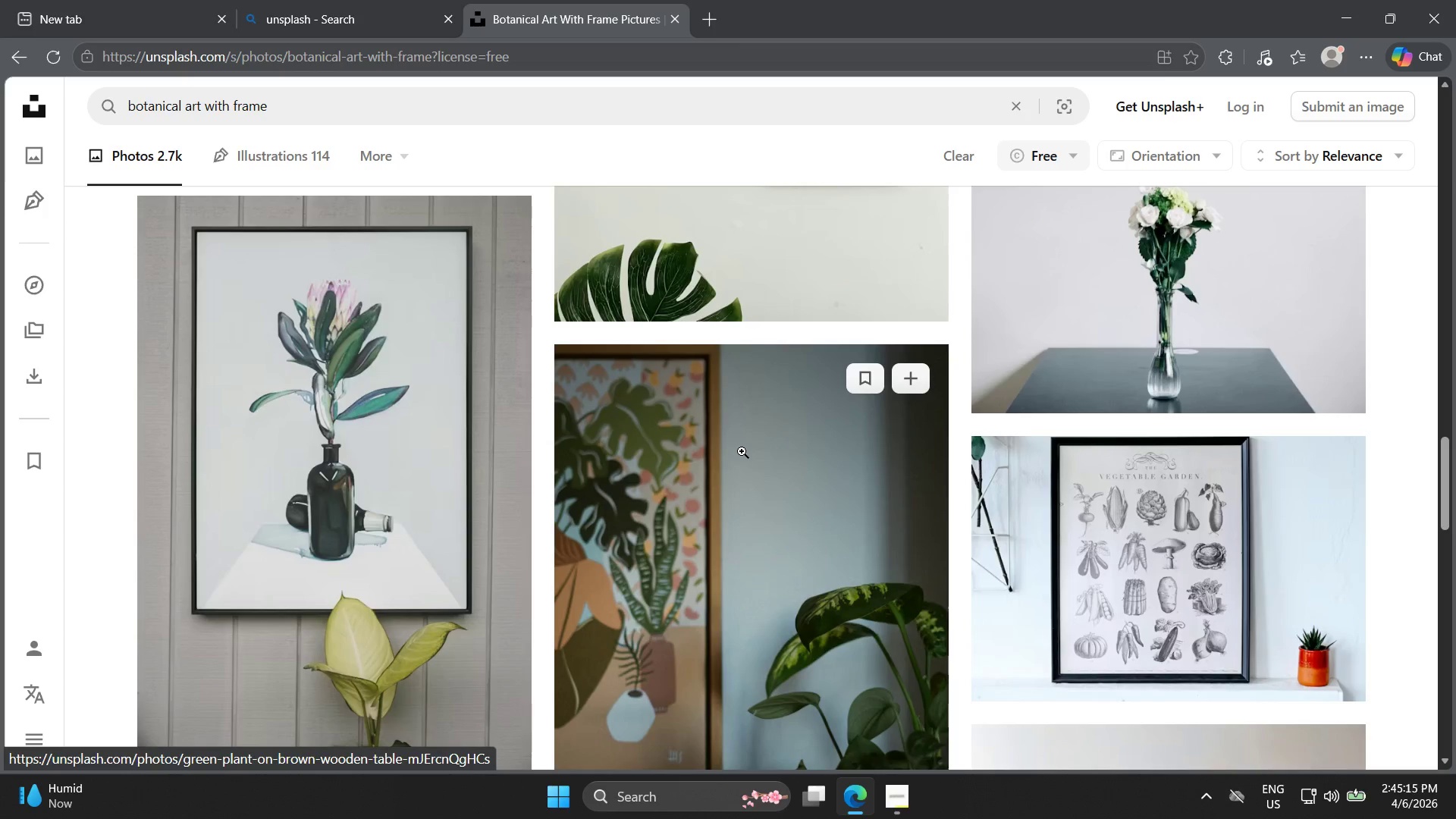 
wait(30.51)
 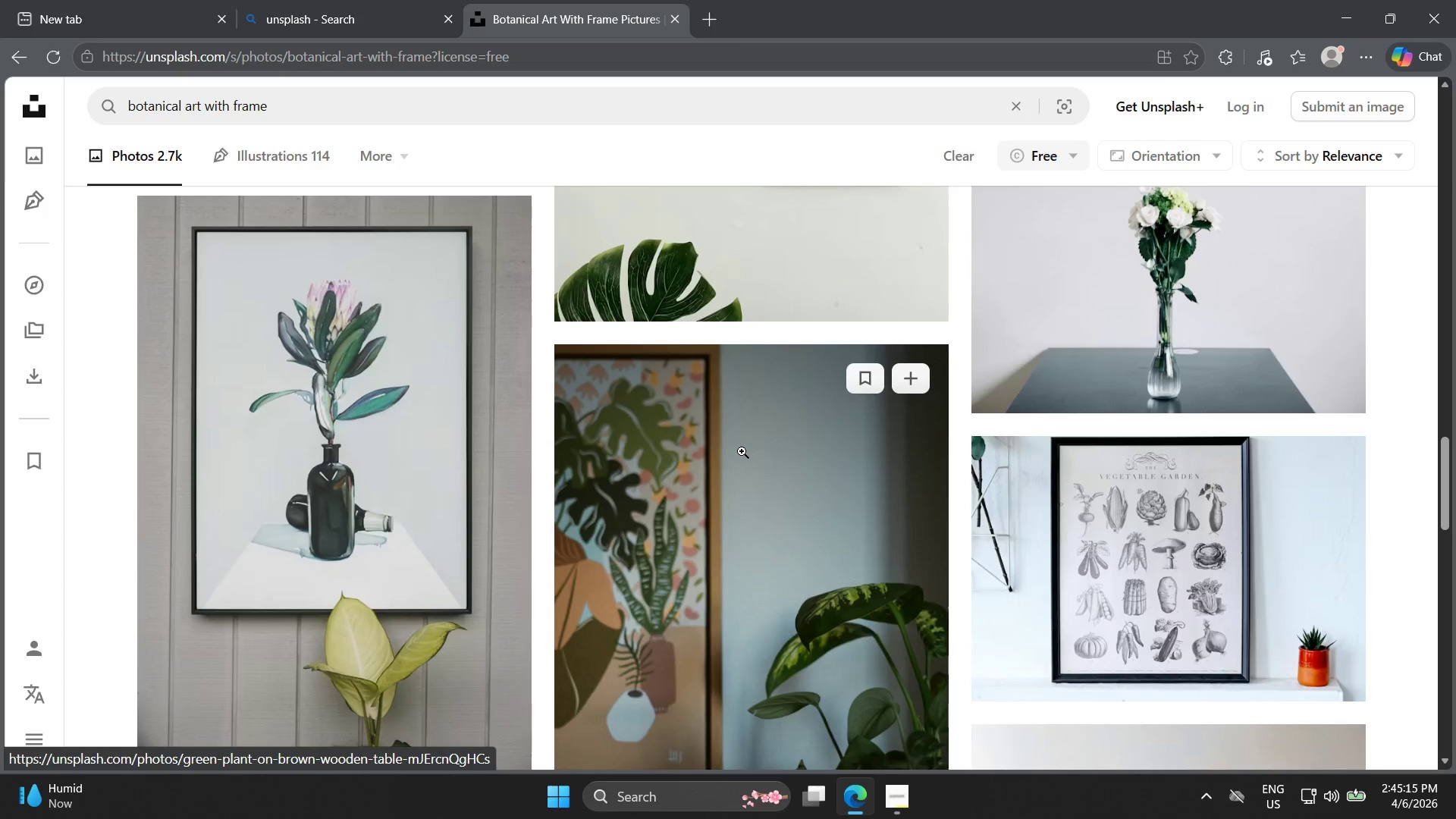 
scroll: coordinate [728, 465], scroll_direction: down, amount: 15.0
 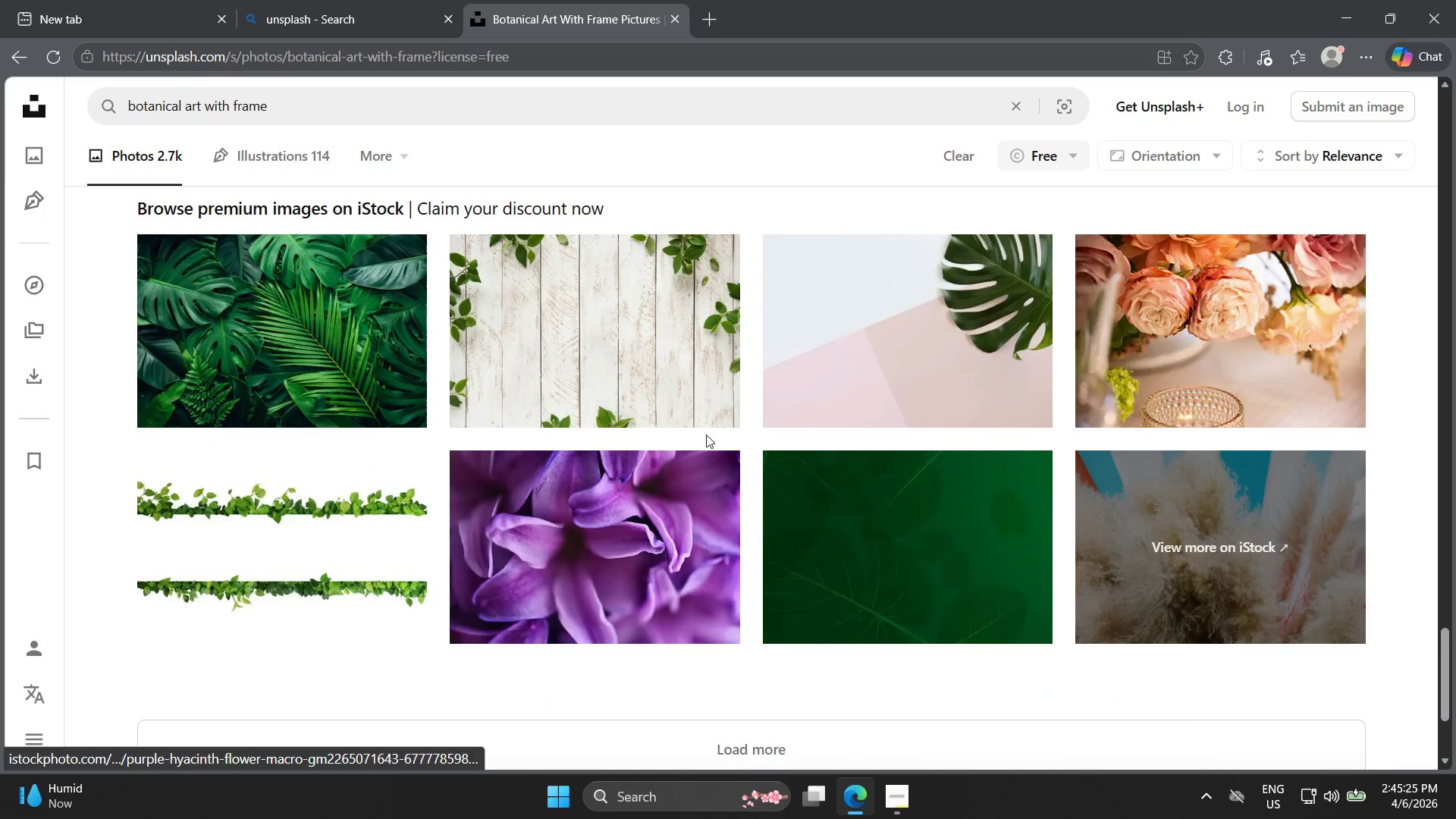 
mouse_move([1428, 788])
 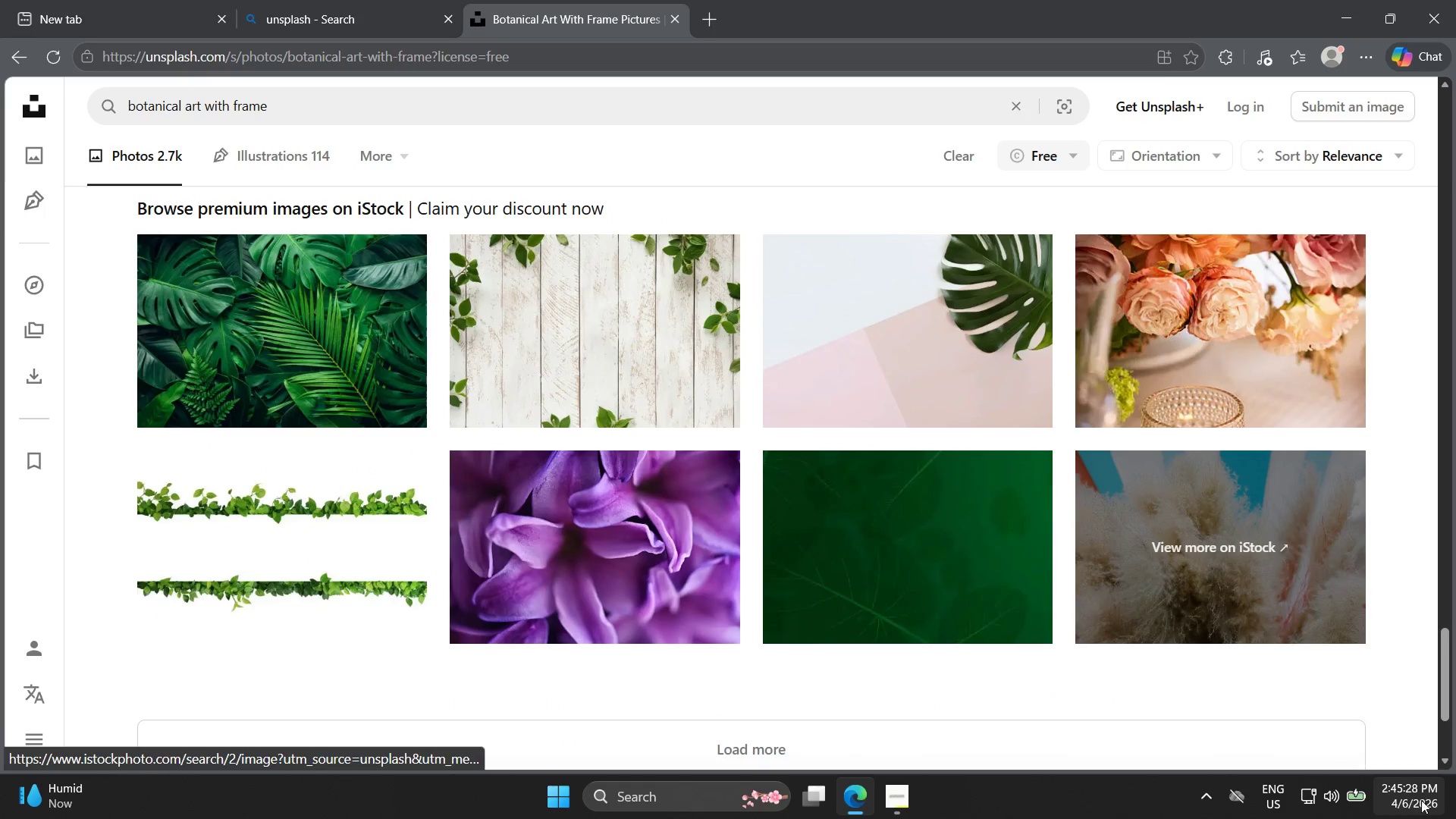 
left_click([1426, 795])
 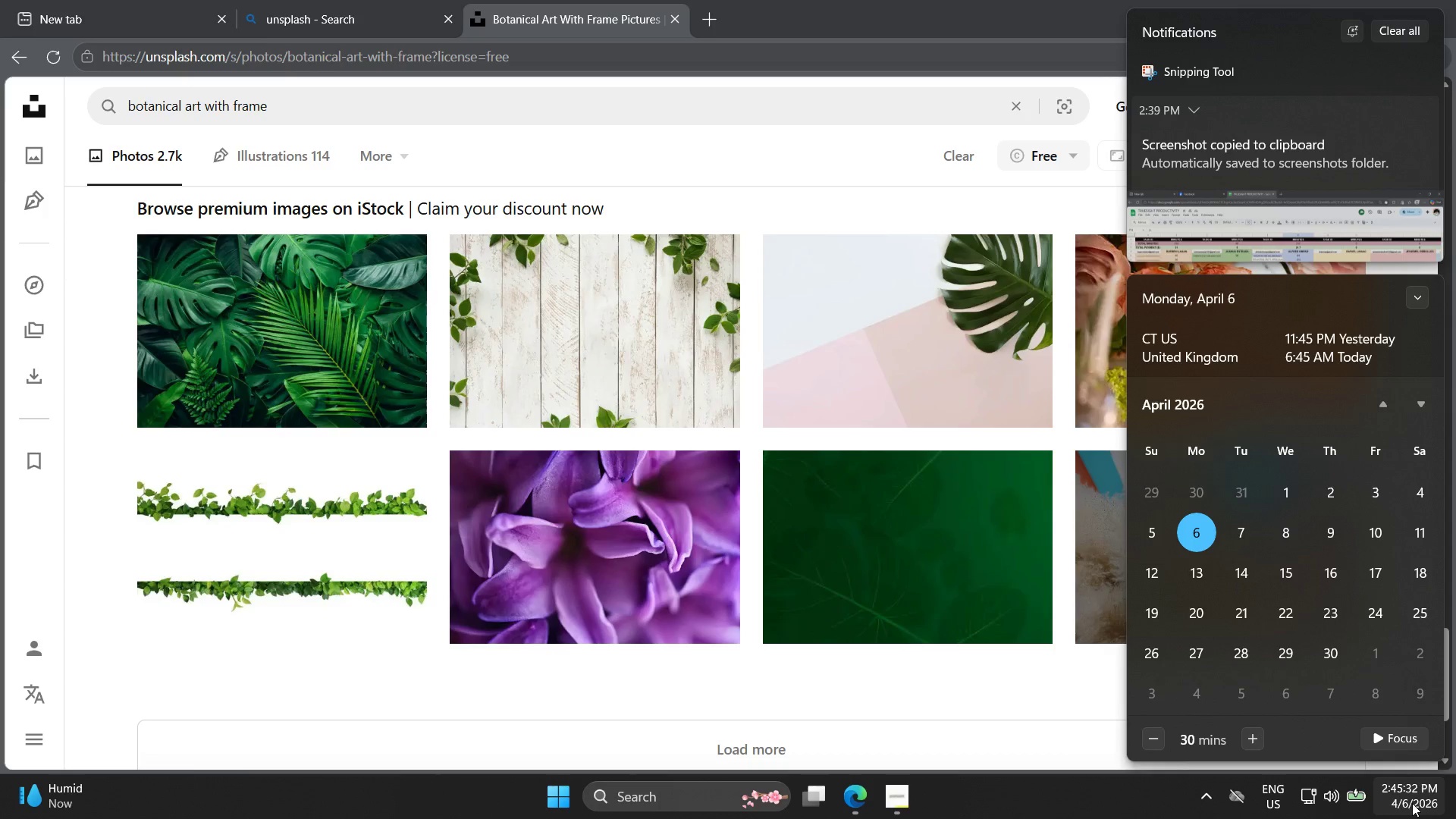 
left_click([1412, 807])
 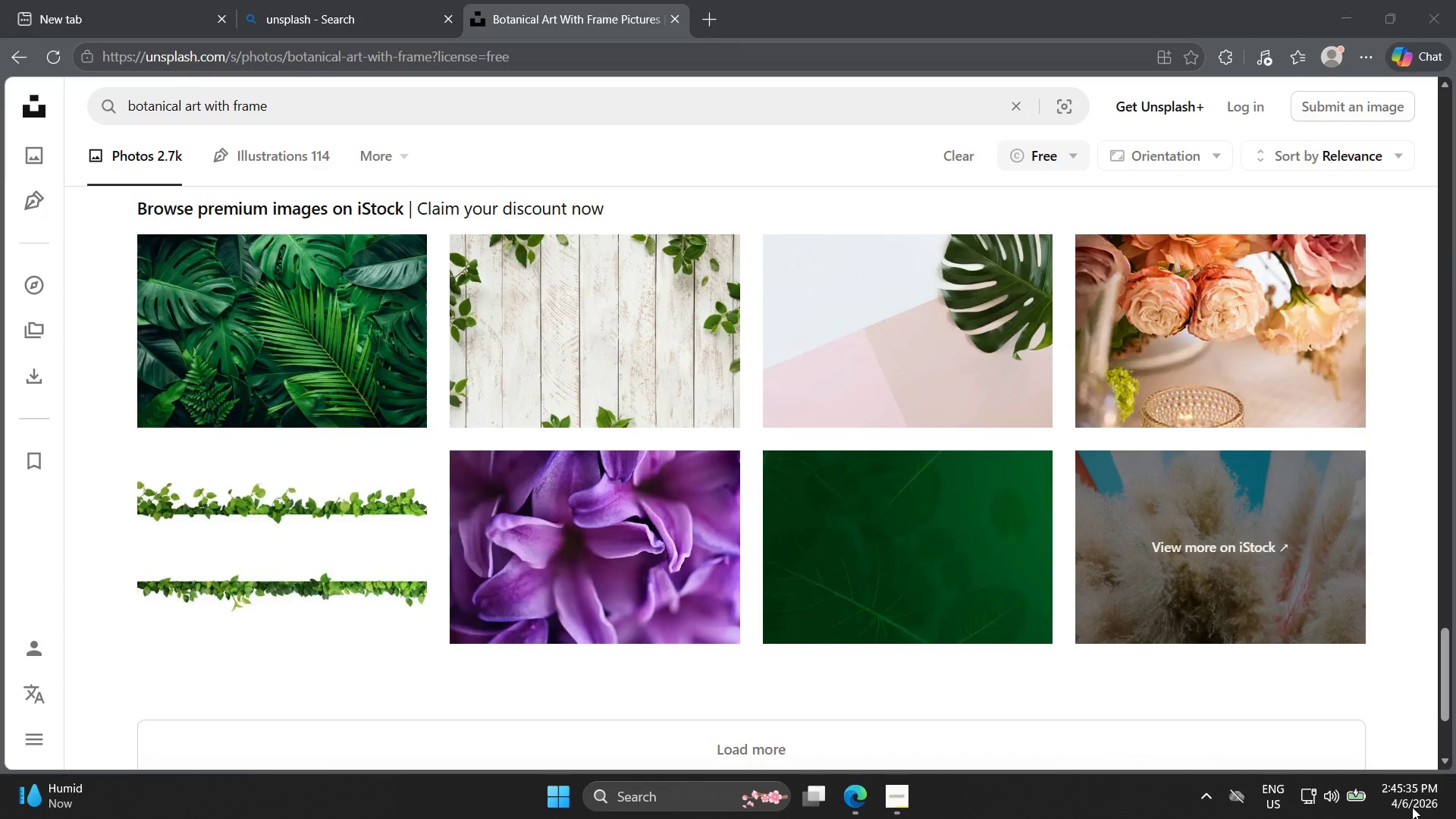 
scroll: coordinate [745, 334], scroll_direction: down, amount: 3.0
 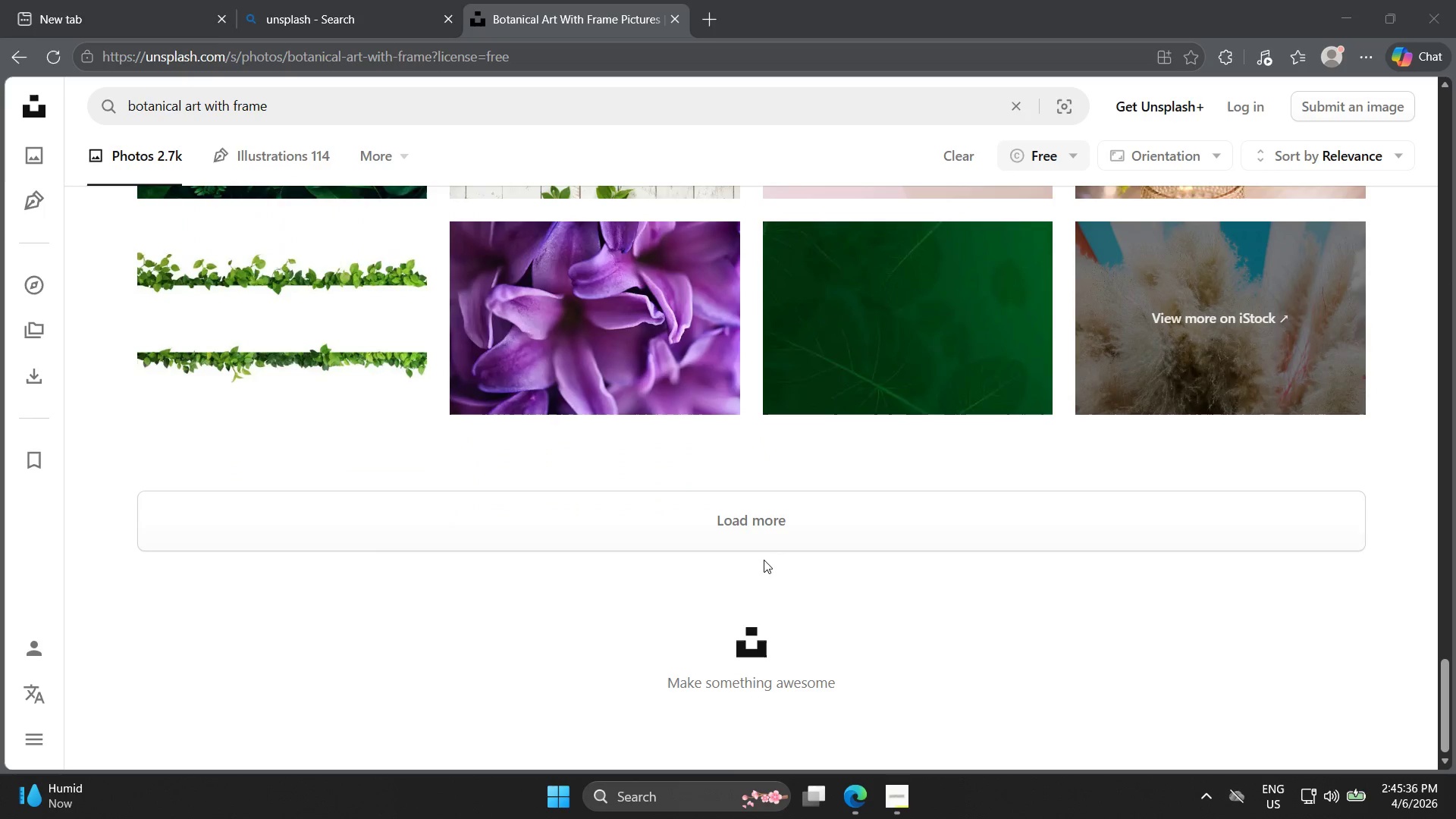 
left_click([778, 510])
 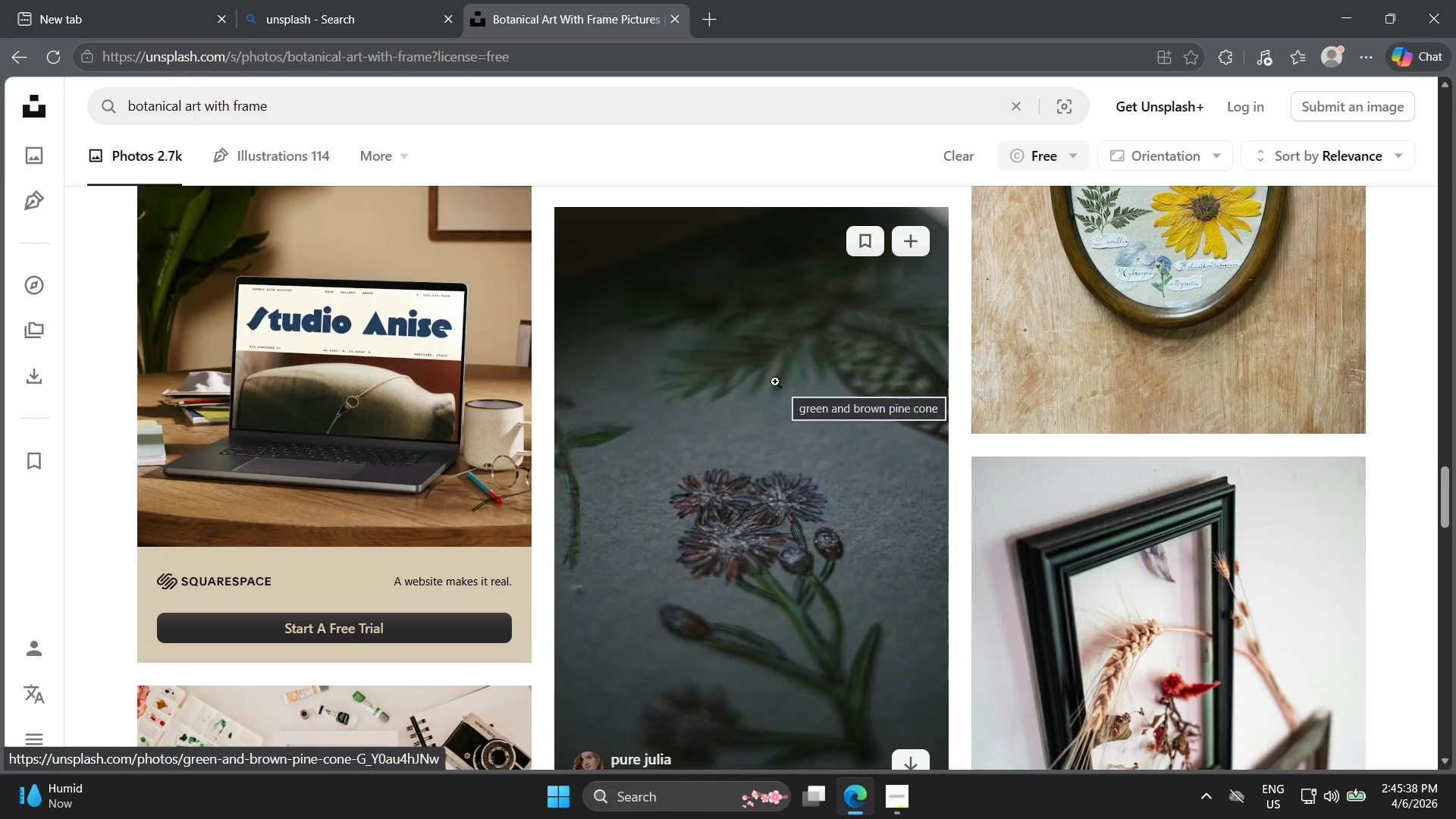 
scroll: coordinate [780, 389], scroll_direction: down, amount: 4.0
 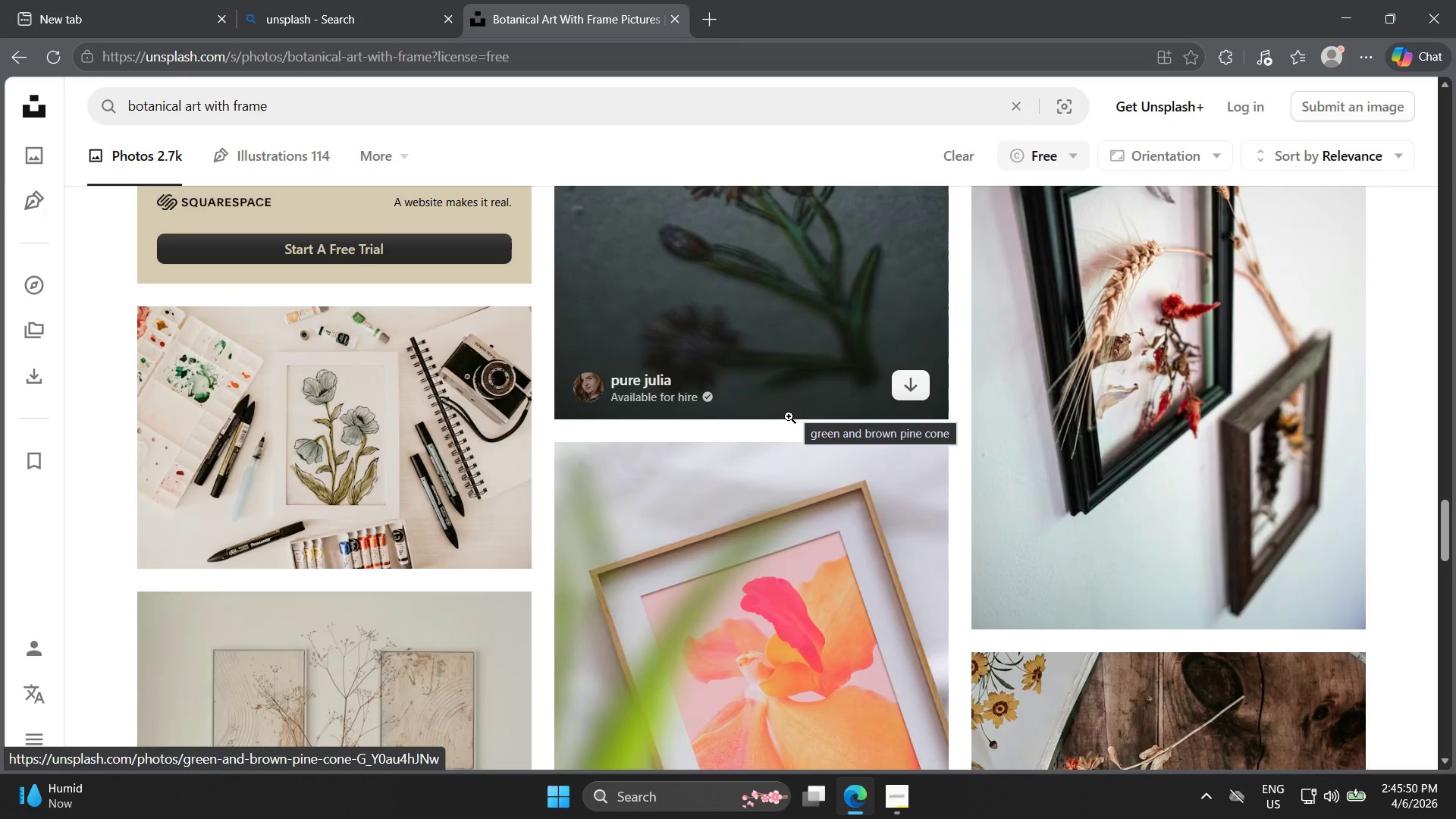 
wait(15.8)
 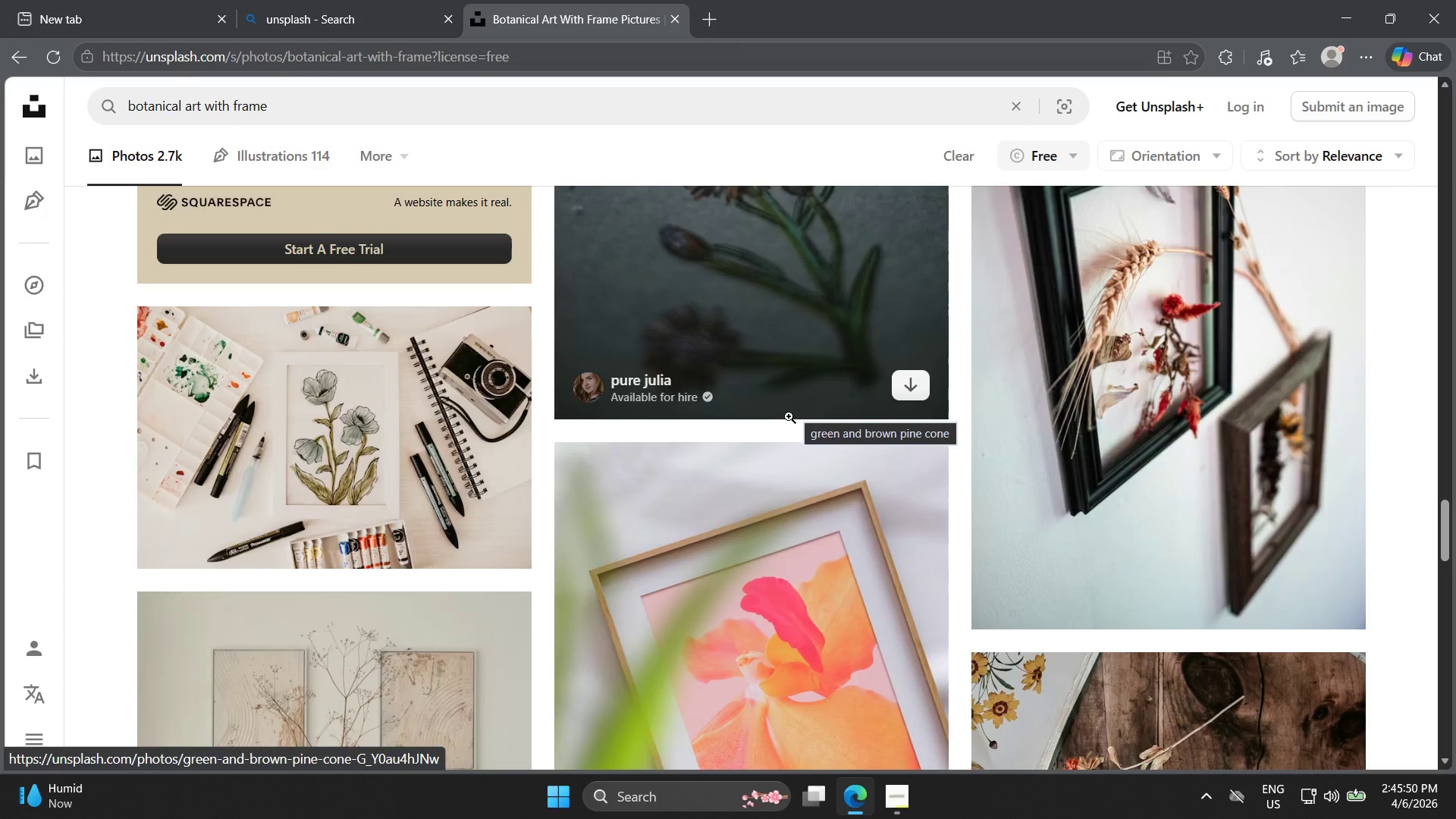 
scroll: coordinate [794, 443], scroll_direction: down, amount: 26.0
 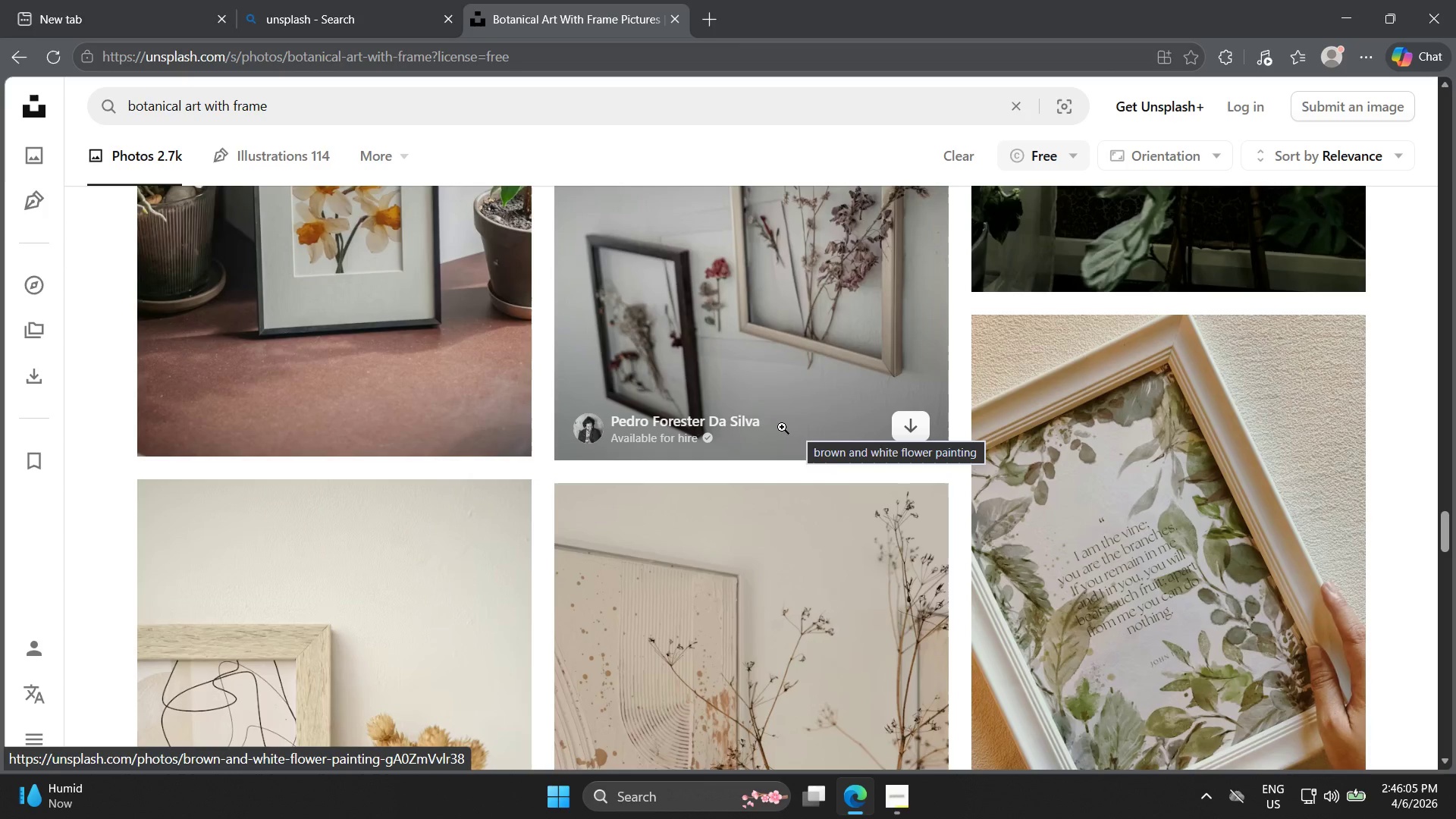 
wait(5.97)
 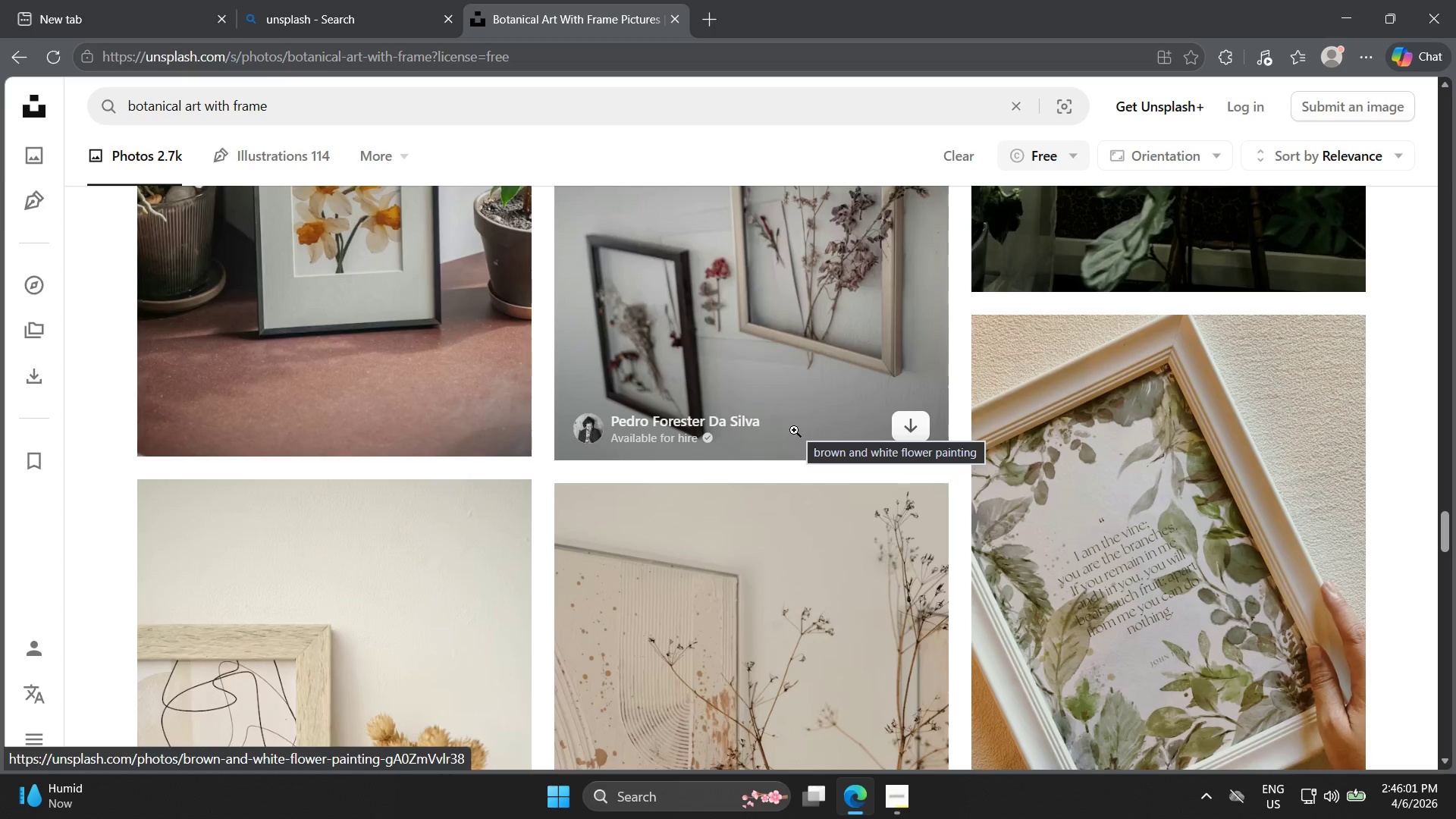 
scroll: coordinate [639, 443], scroll_direction: down, amount: 8.0
 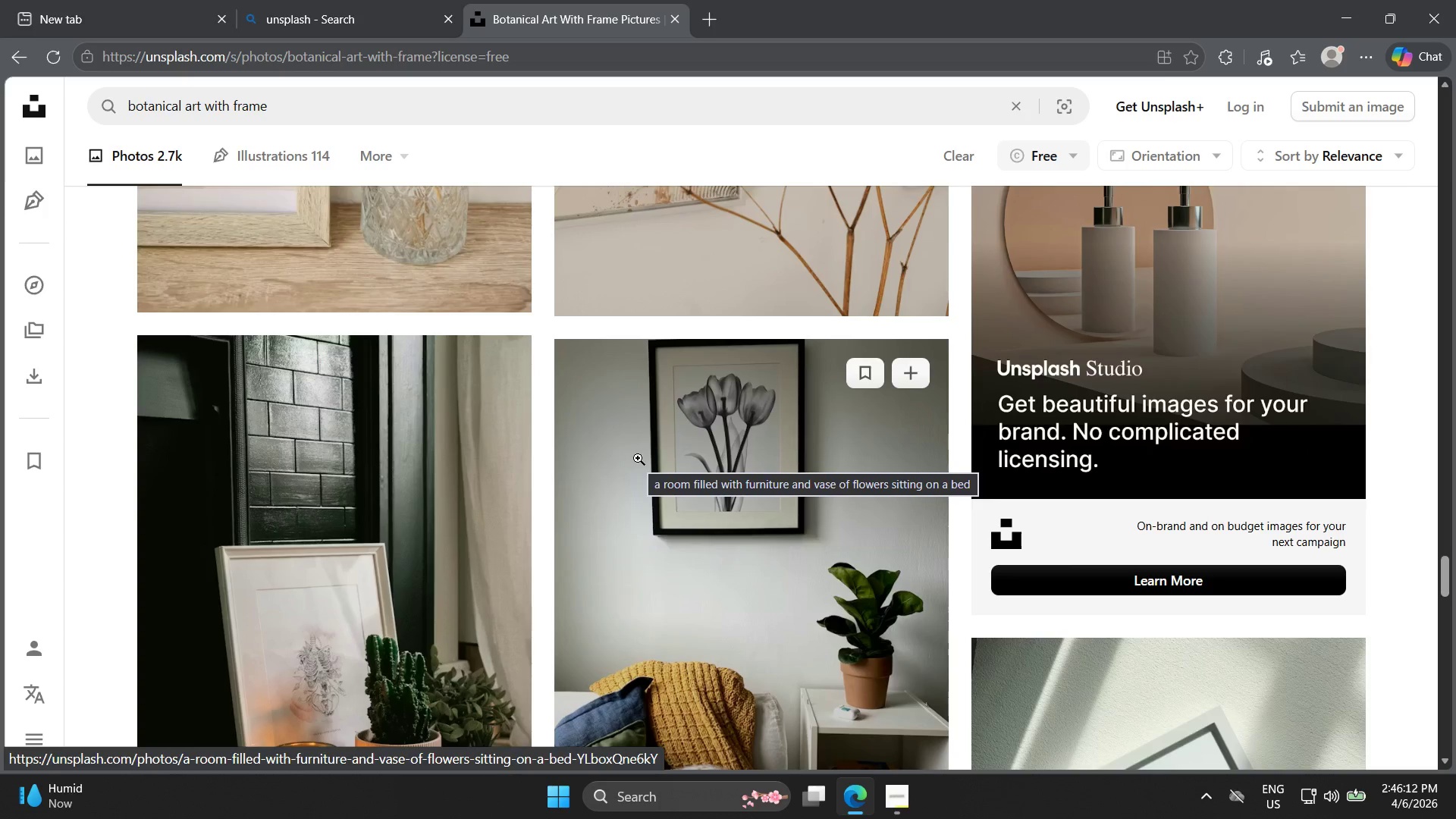 
wait(5.74)
 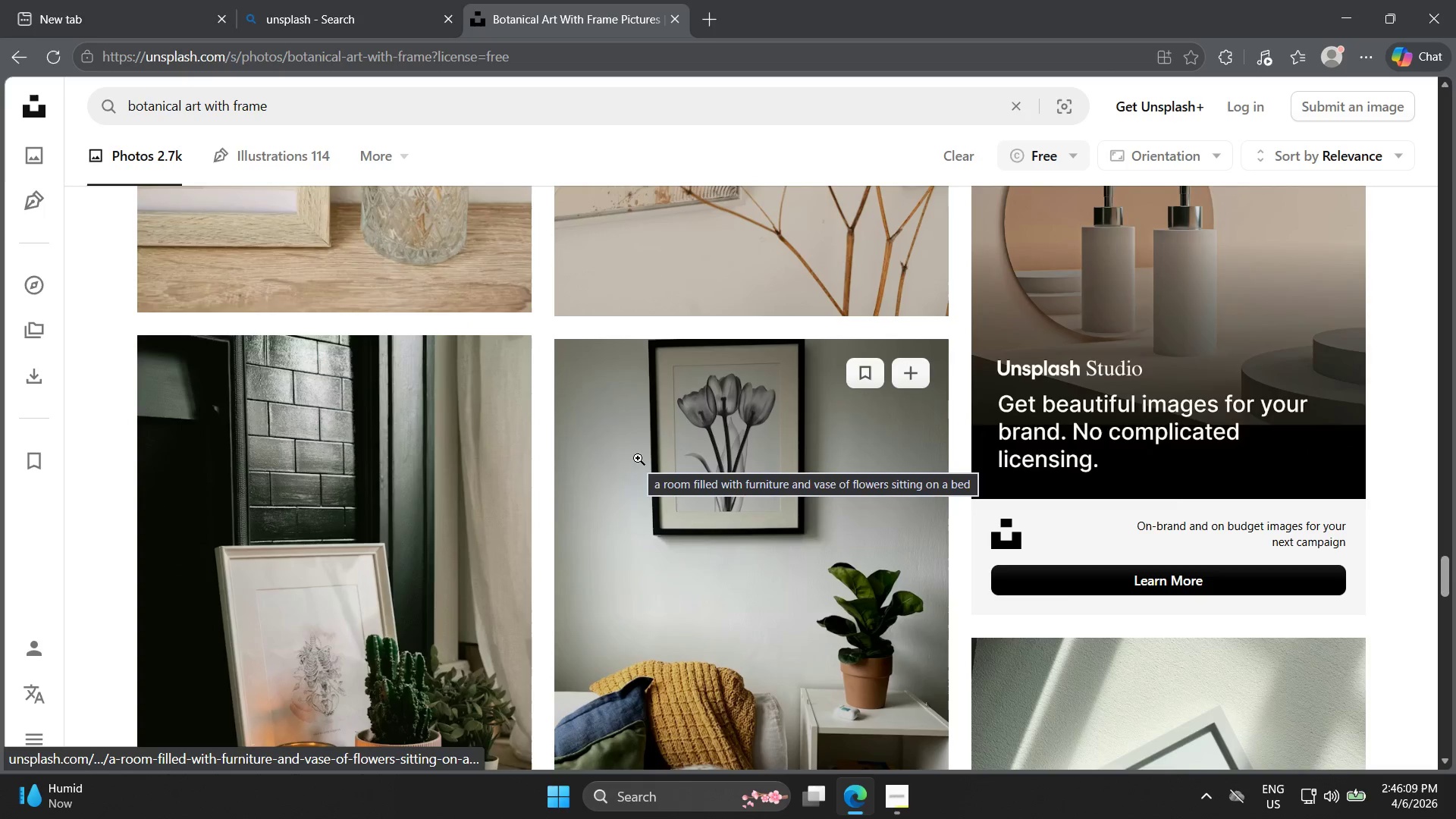 
scroll: coordinate [670, 534], scroll_direction: down, amount: 17.0
 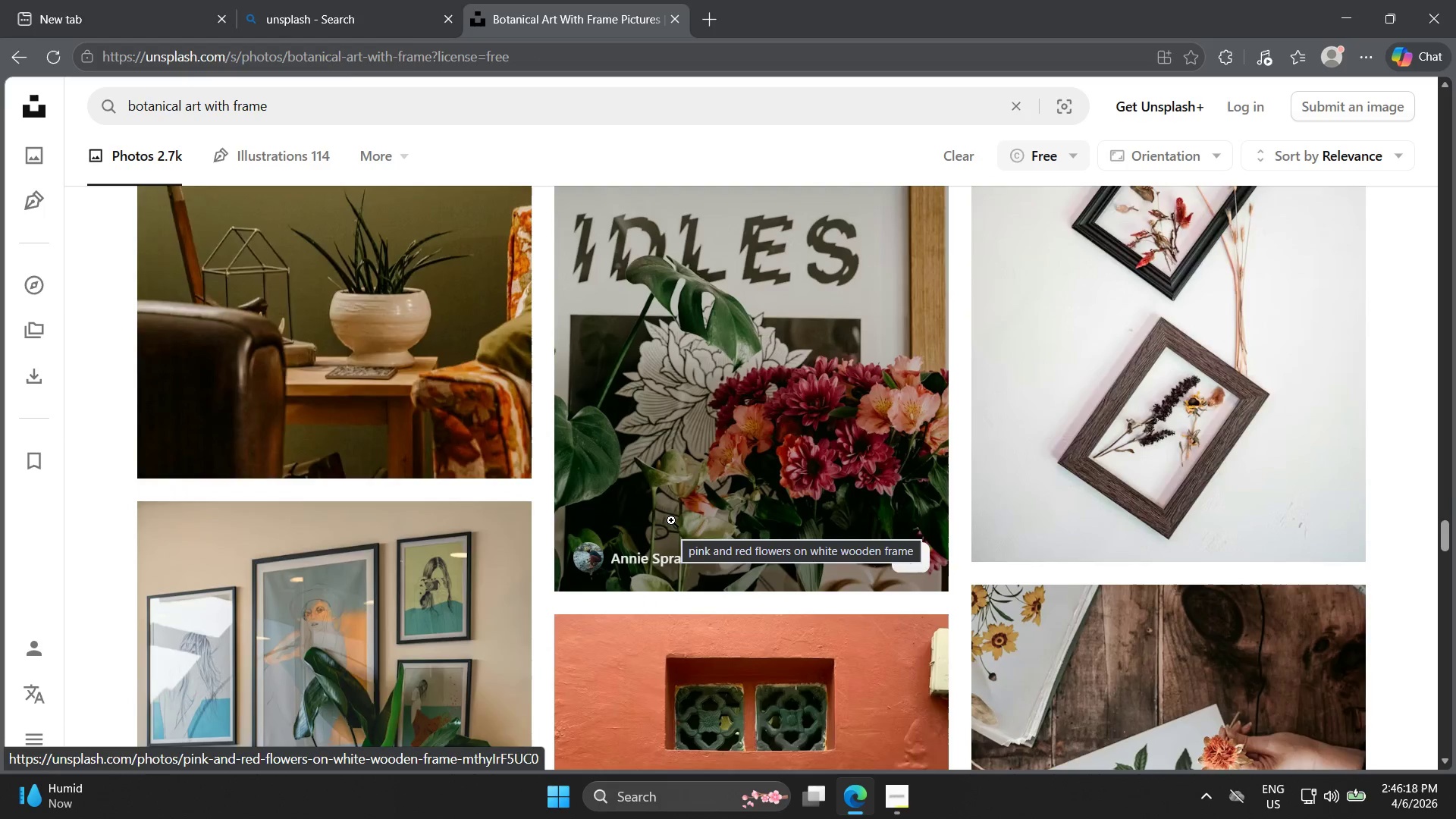 
scroll: coordinate [678, 518], scroll_direction: down, amount: 4.0
 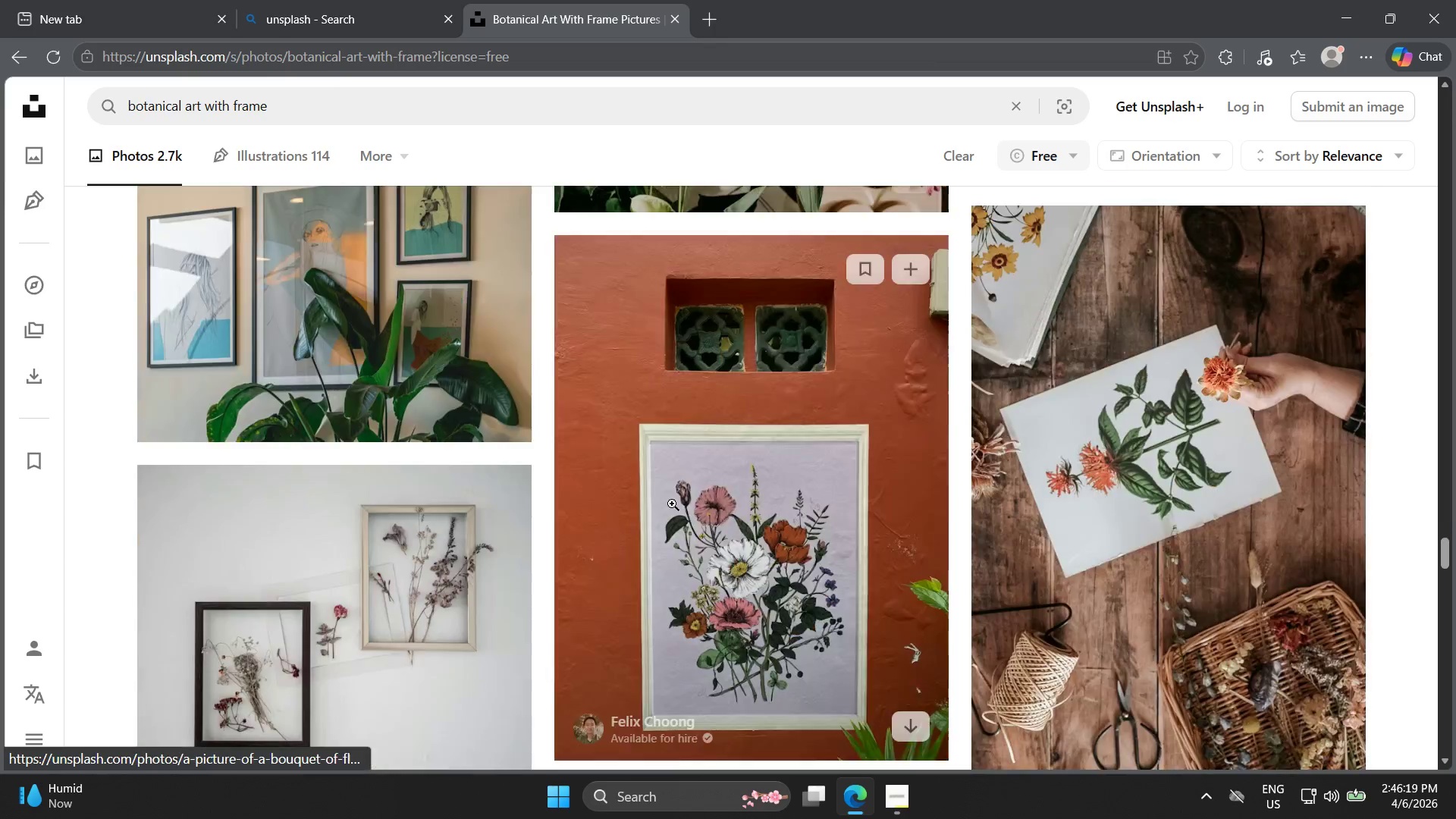 
mouse_move([682, 519])
 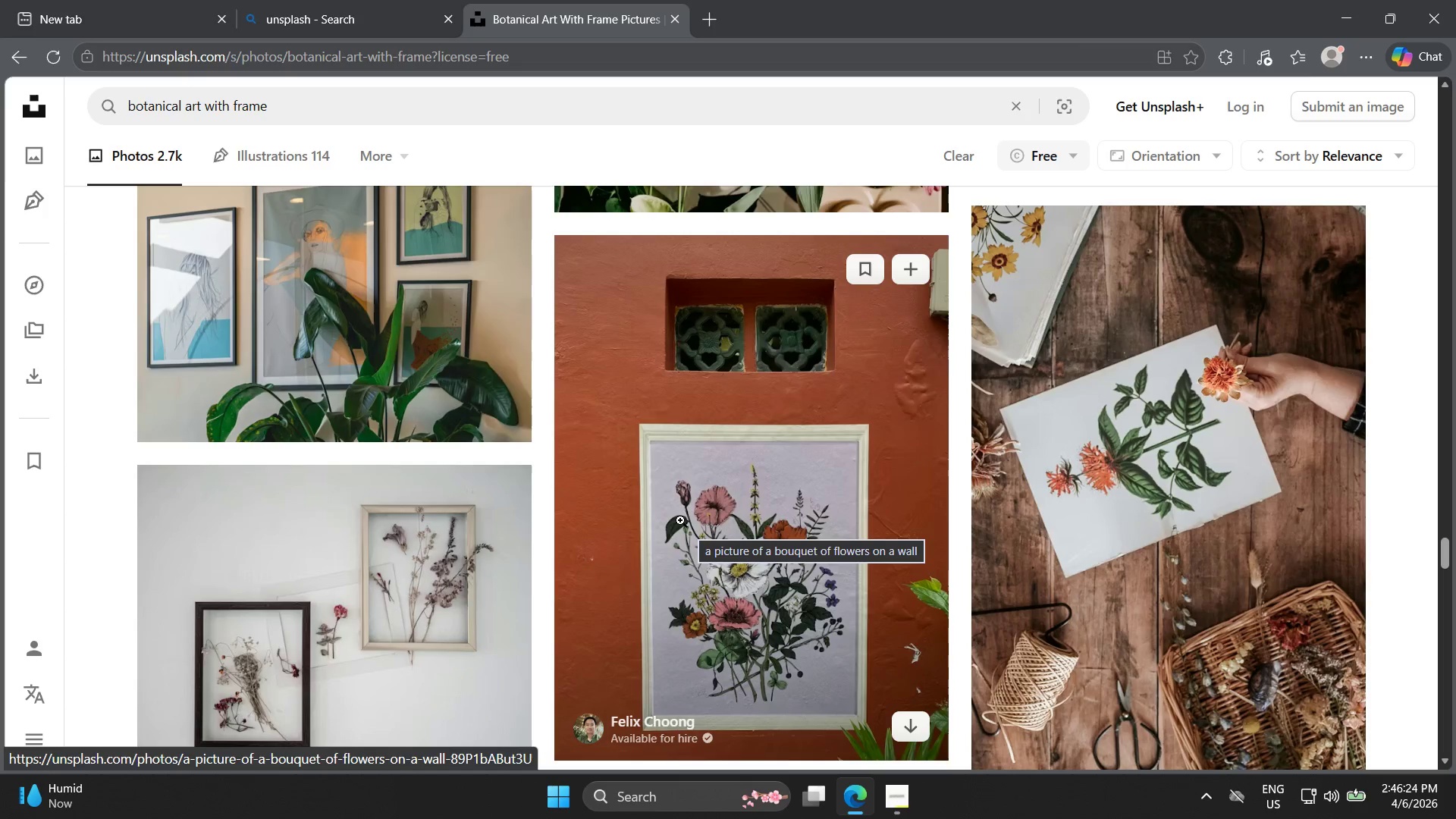 
wait(8.11)
 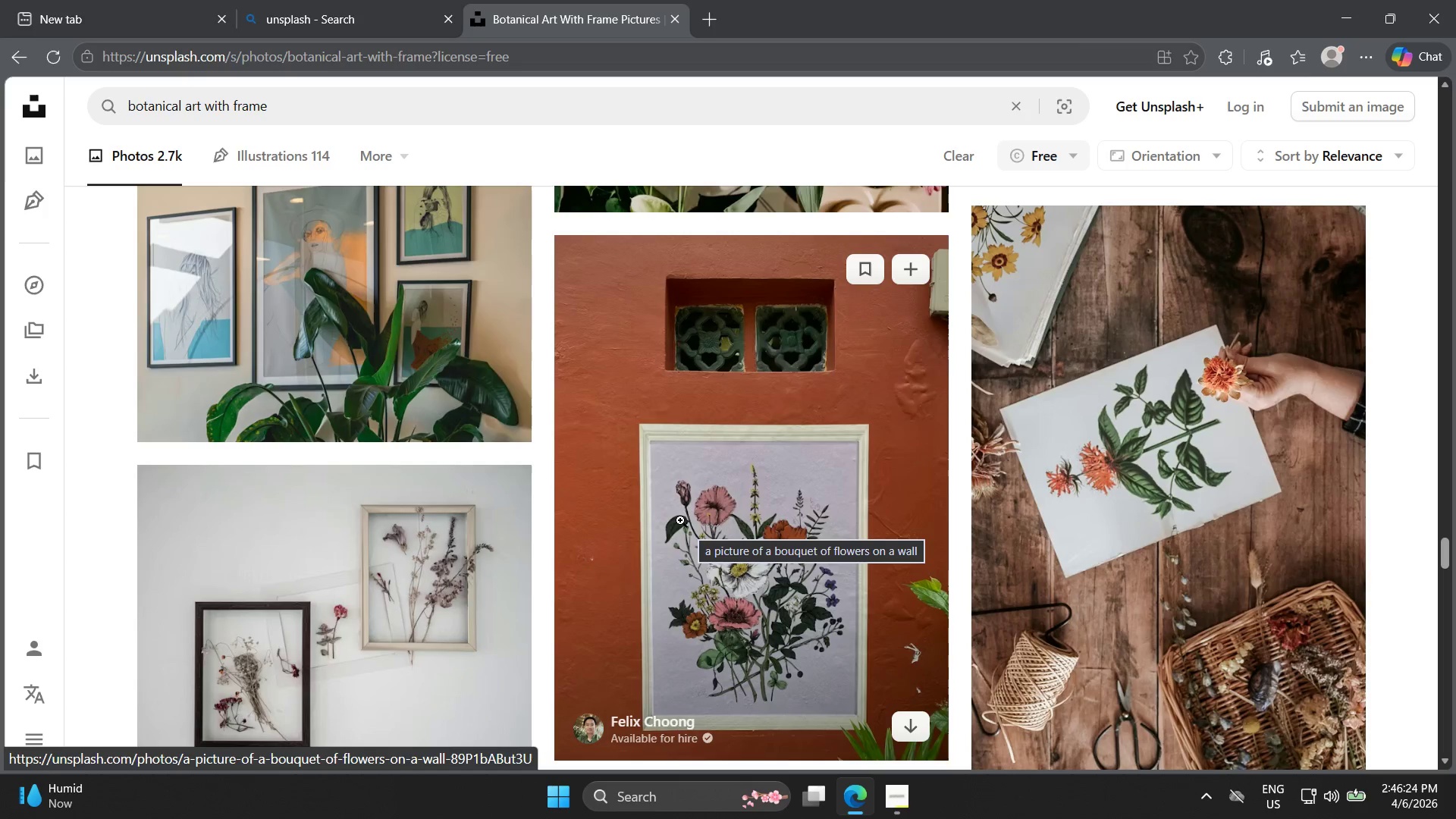 
scroll: coordinate [753, 522], scroll_direction: down, amount: 22.0
 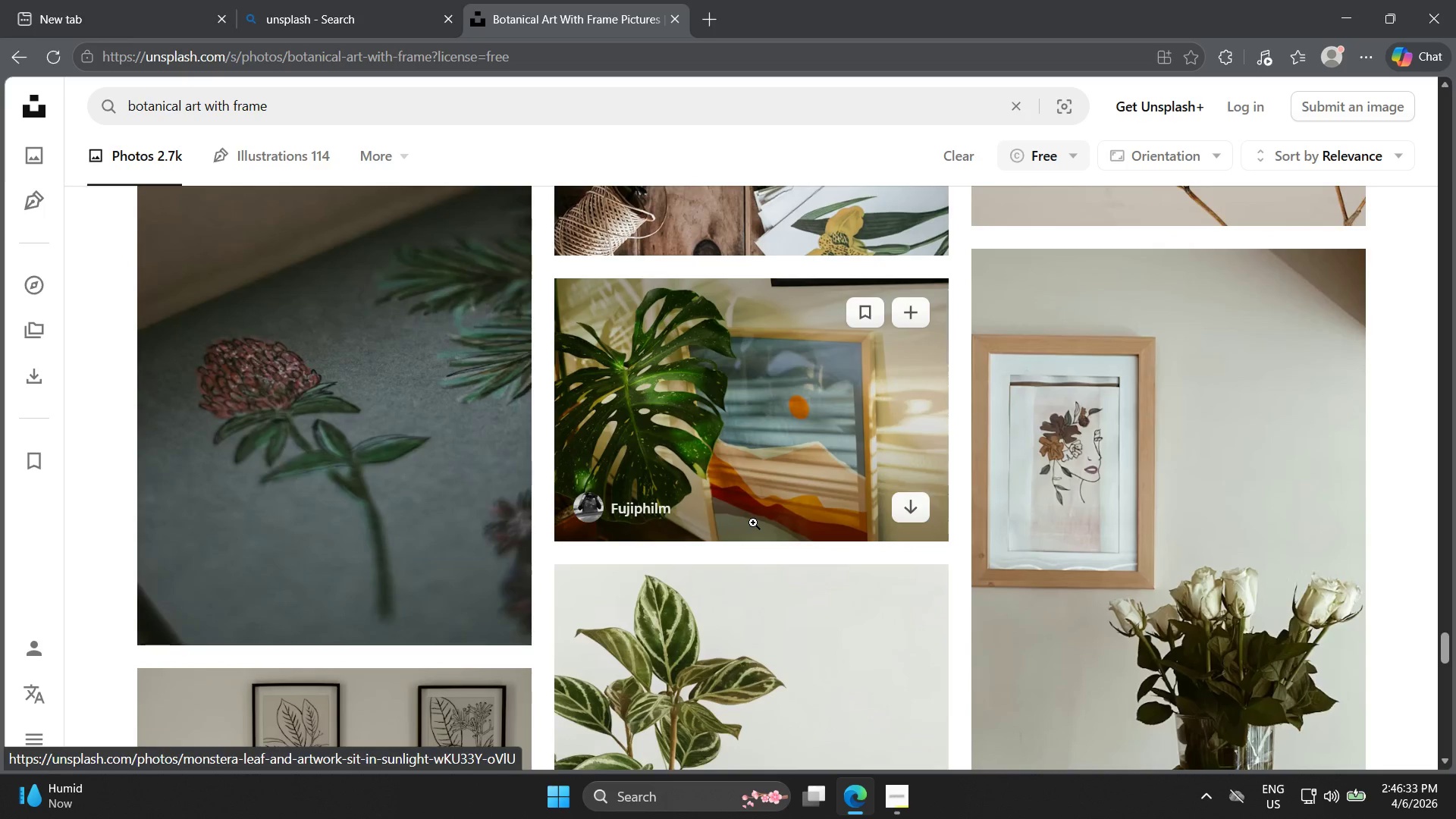 
scroll: coordinate [755, 529], scroll_direction: down, amount: 4.0
 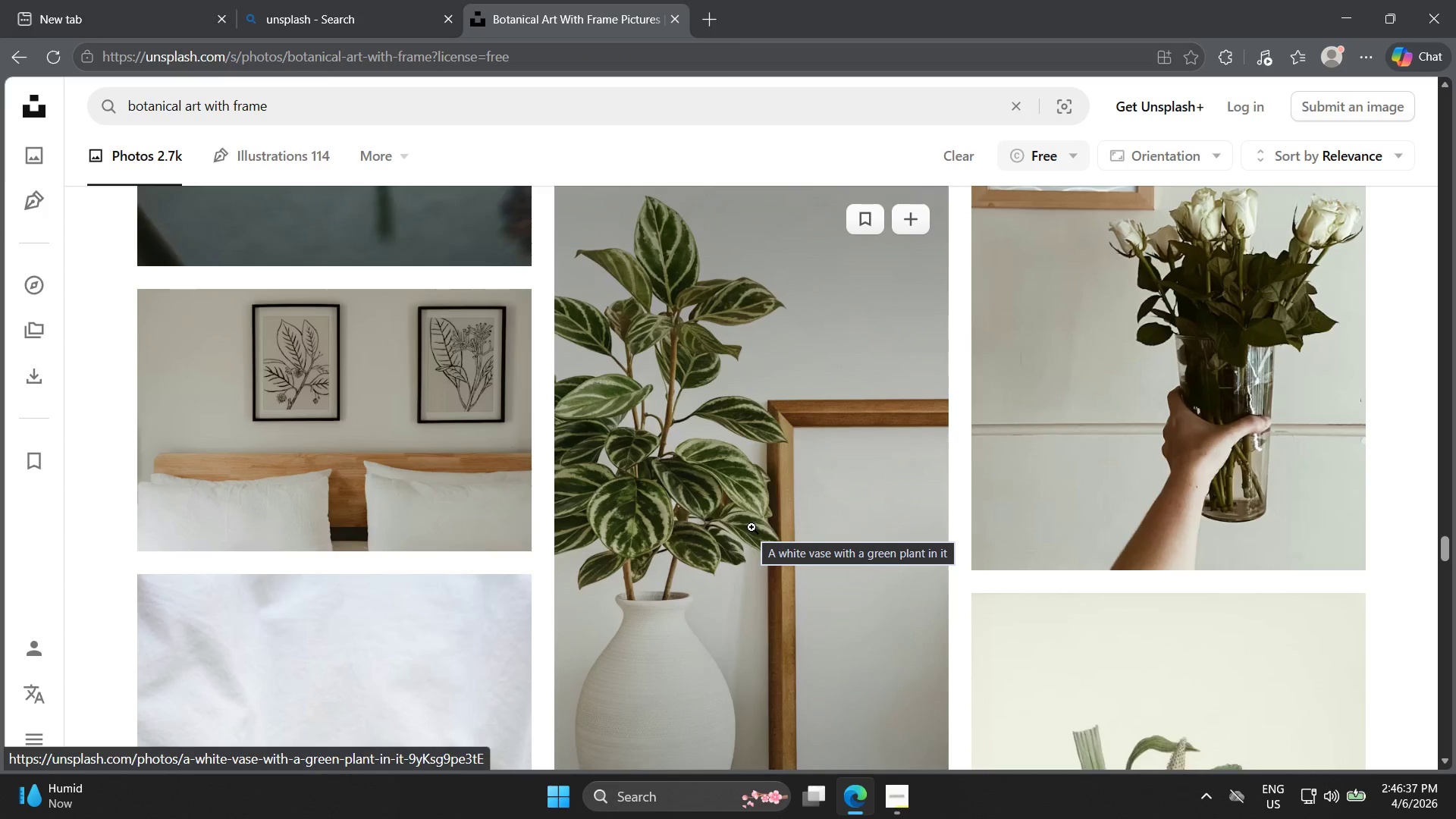 
wait(5.01)
 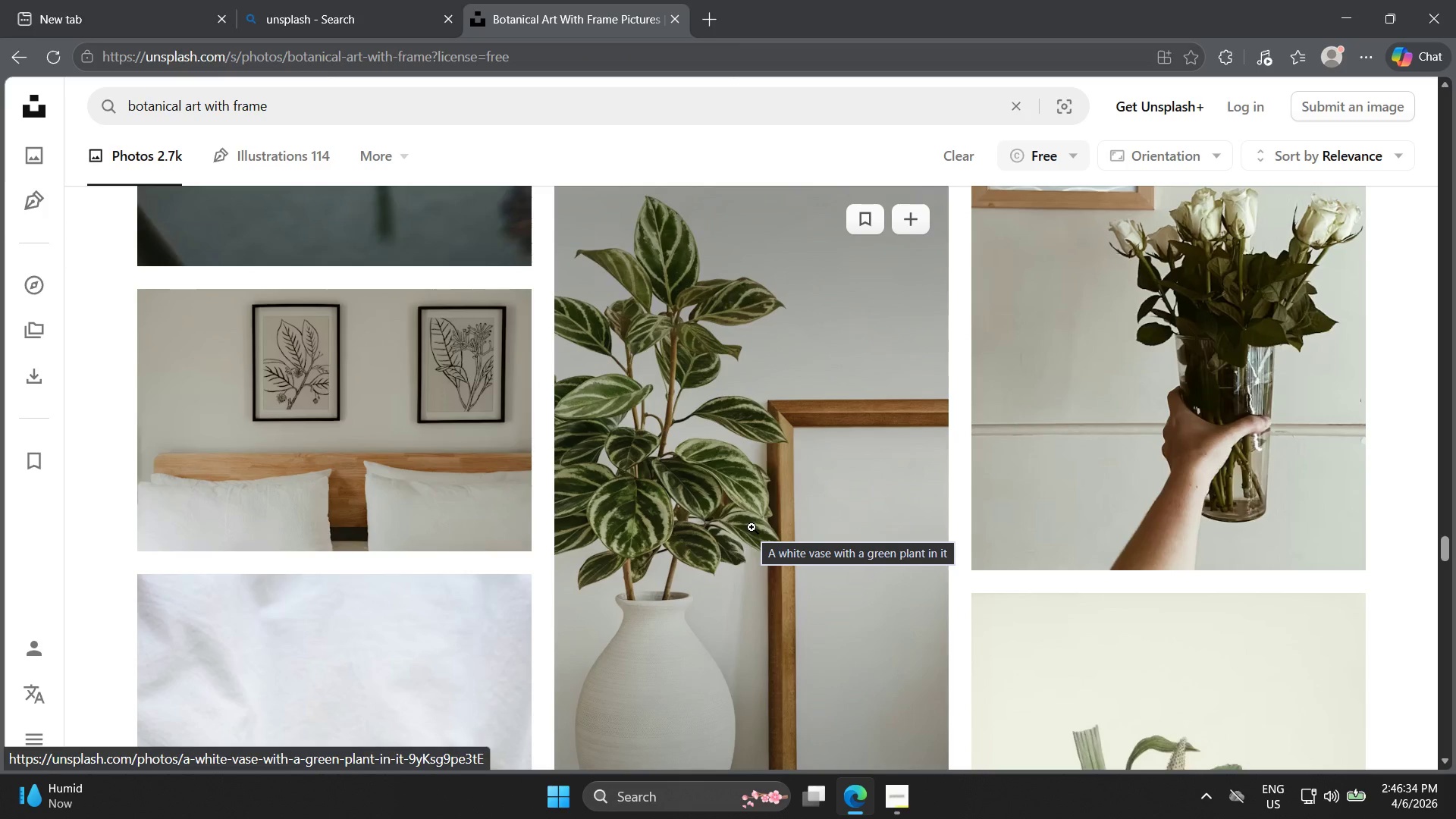 
scroll: coordinate [753, 529], scroll_direction: down, amount: 22.0
 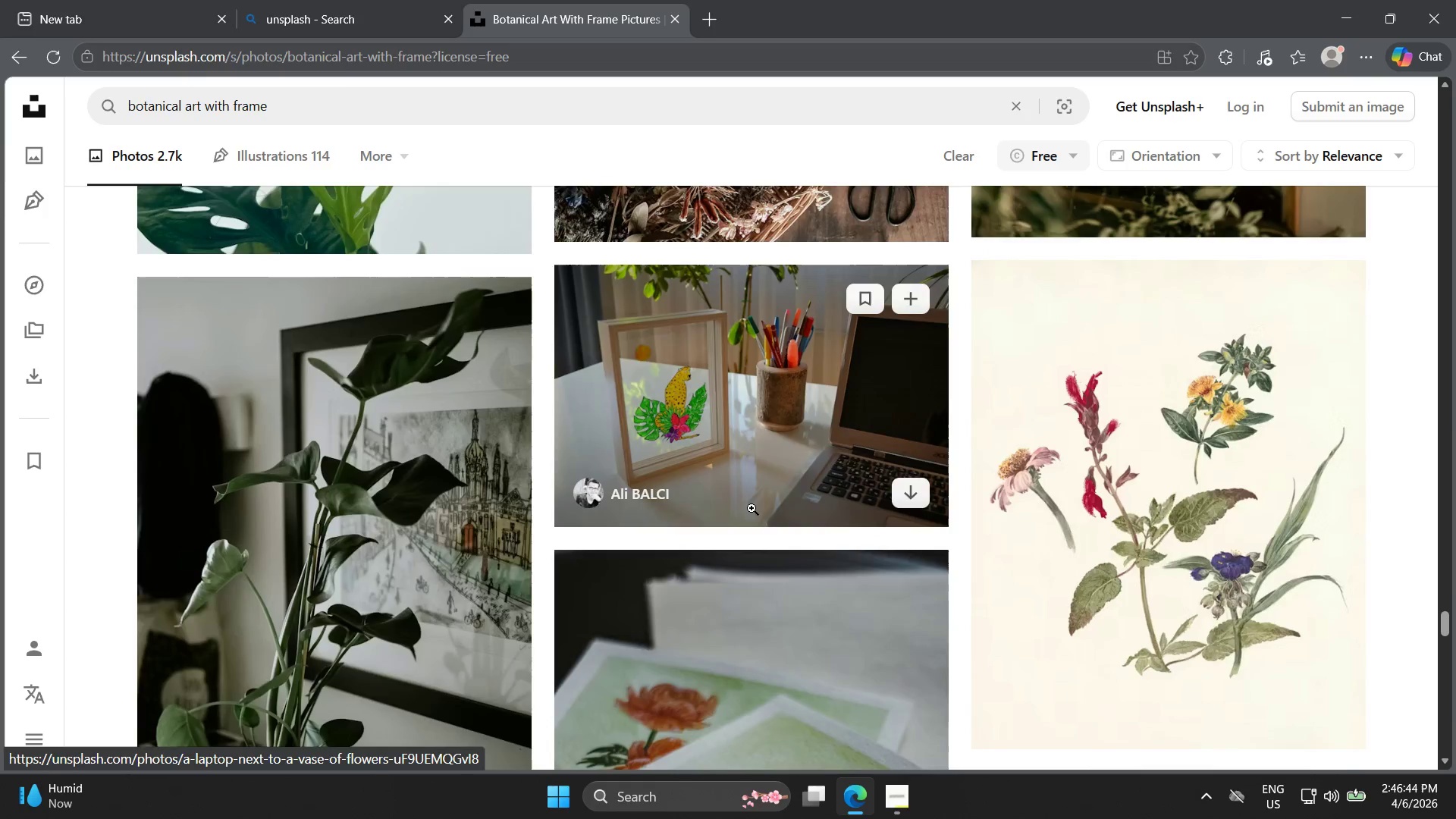 
scroll: coordinate [761, 545], scroll_direction: down, amount: 27.0
 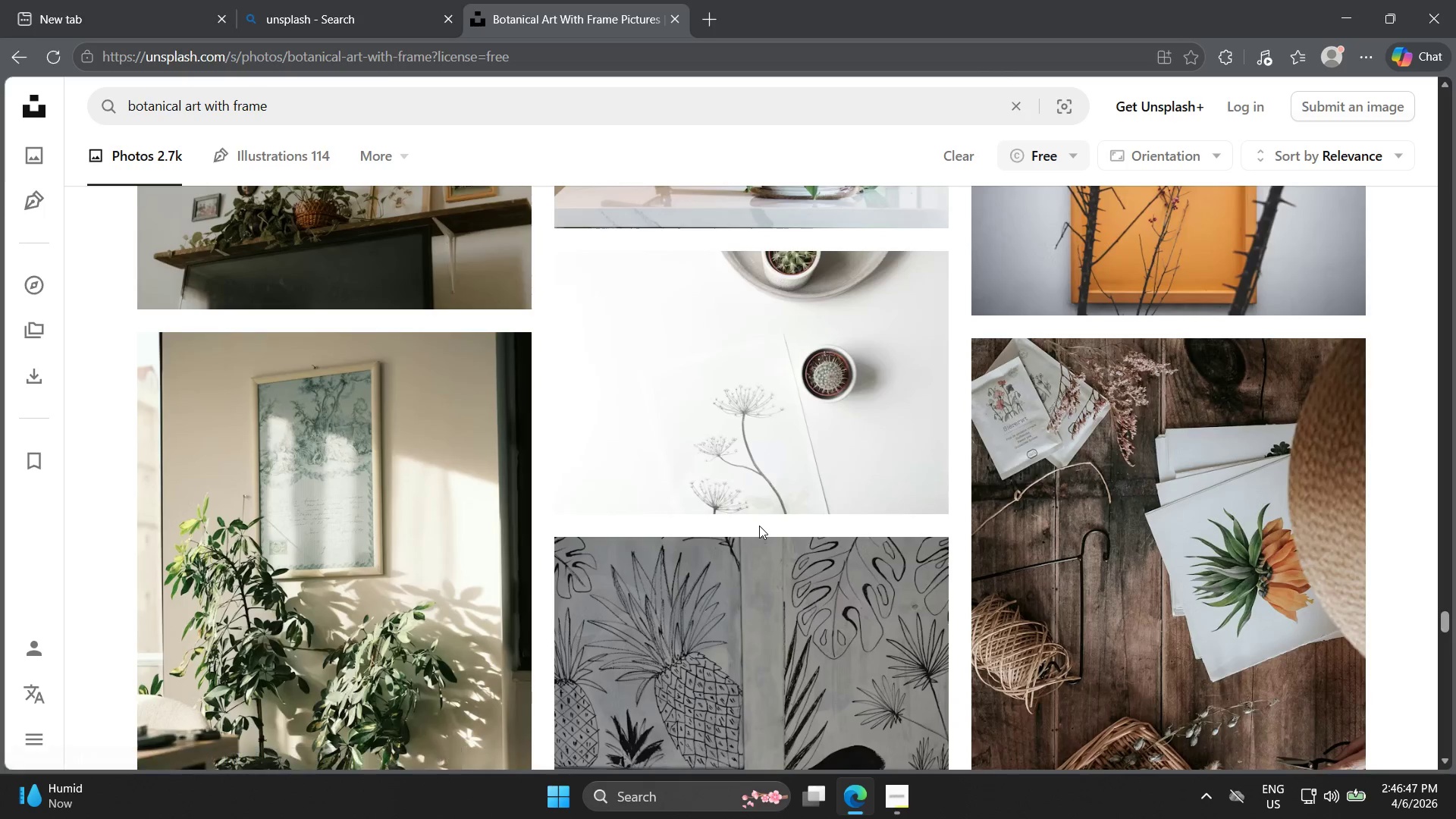 
scroll: coordinate [747, 495], scroll_direction: down, amount: 23.0
 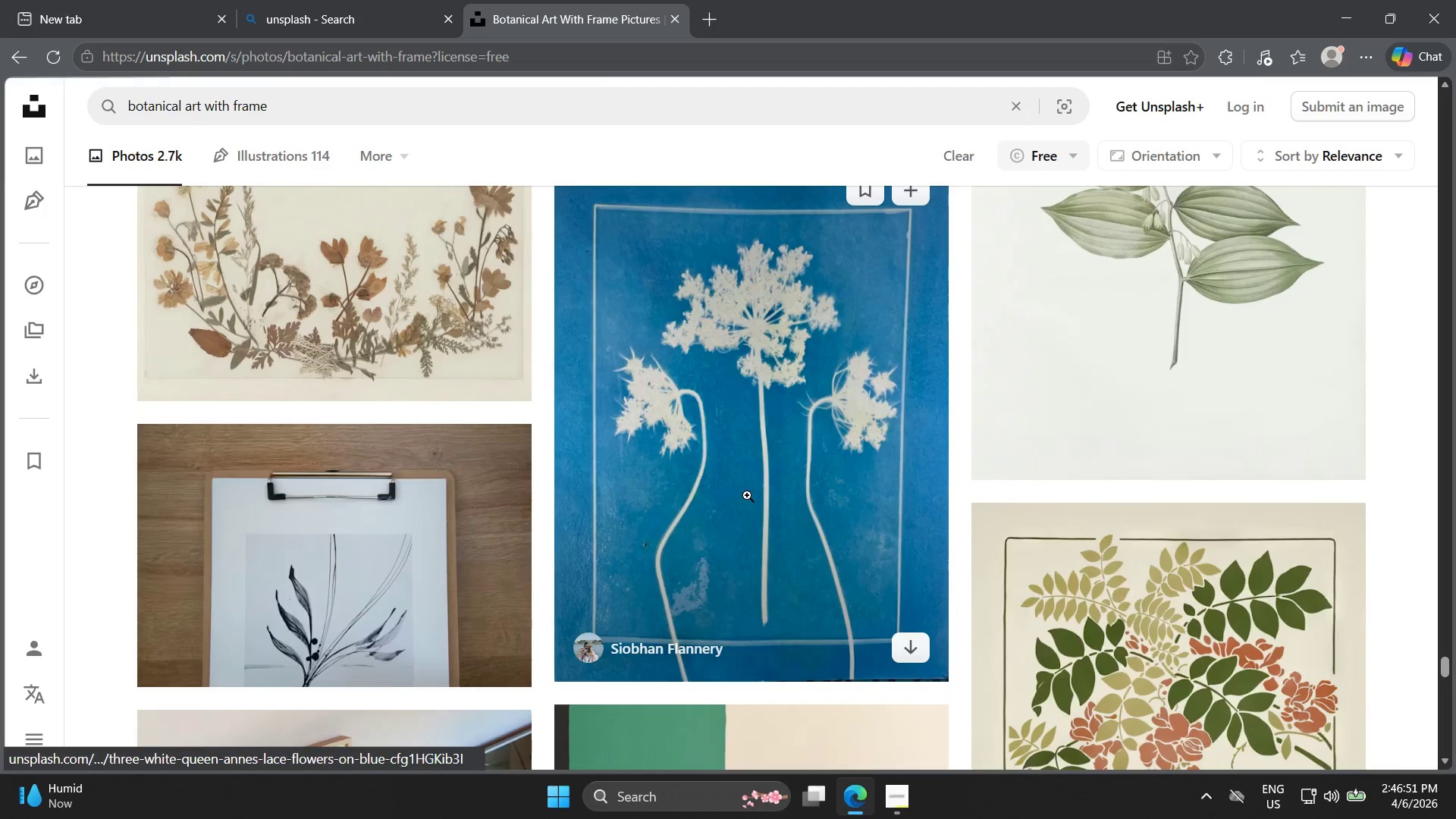 
scroll: coordinate [741, 501], scroll_direction: down, amount: 26.0
 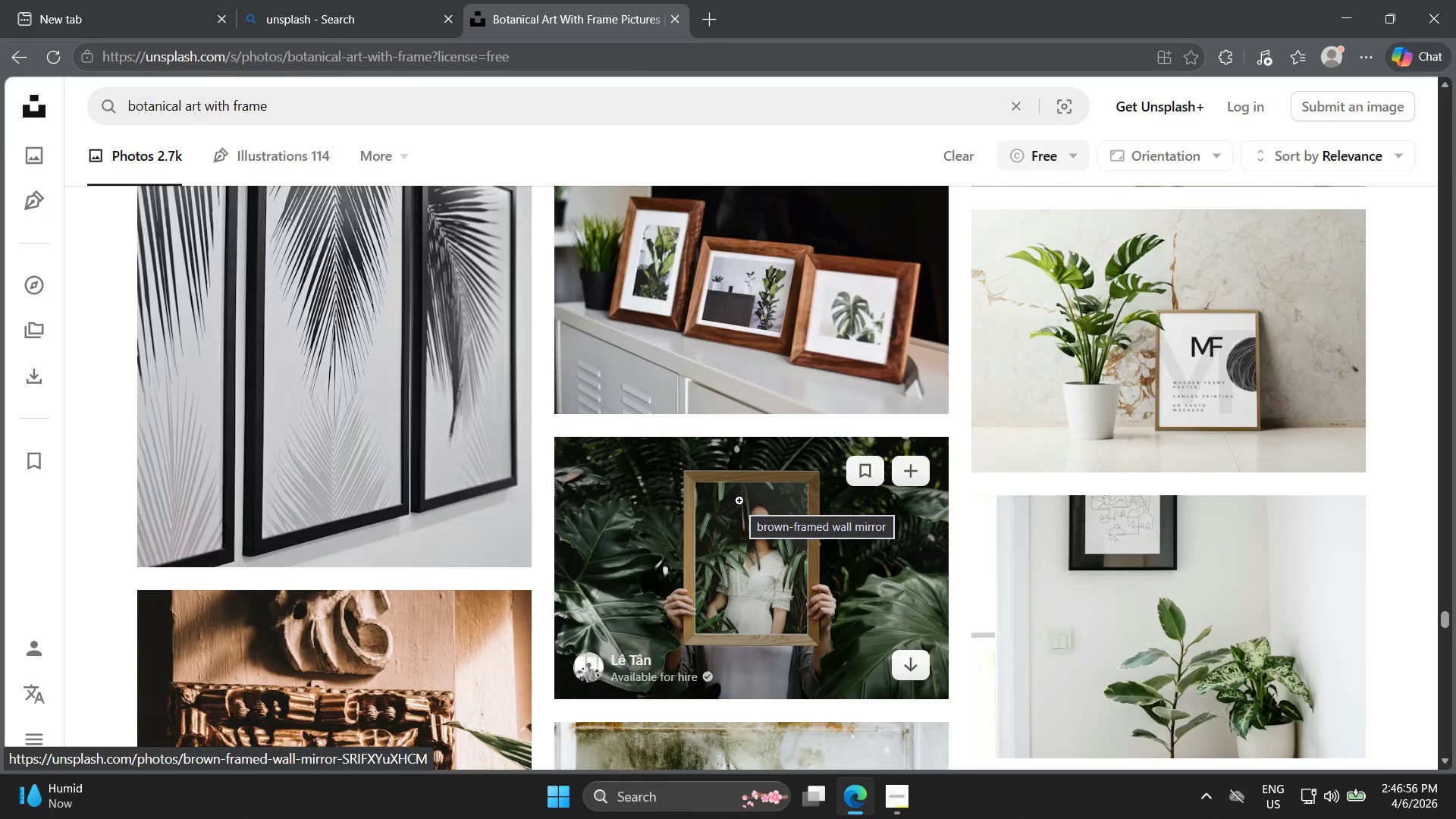 
scroll: coordinate [733, 513], scroll_direction: down, amount: 25.0
 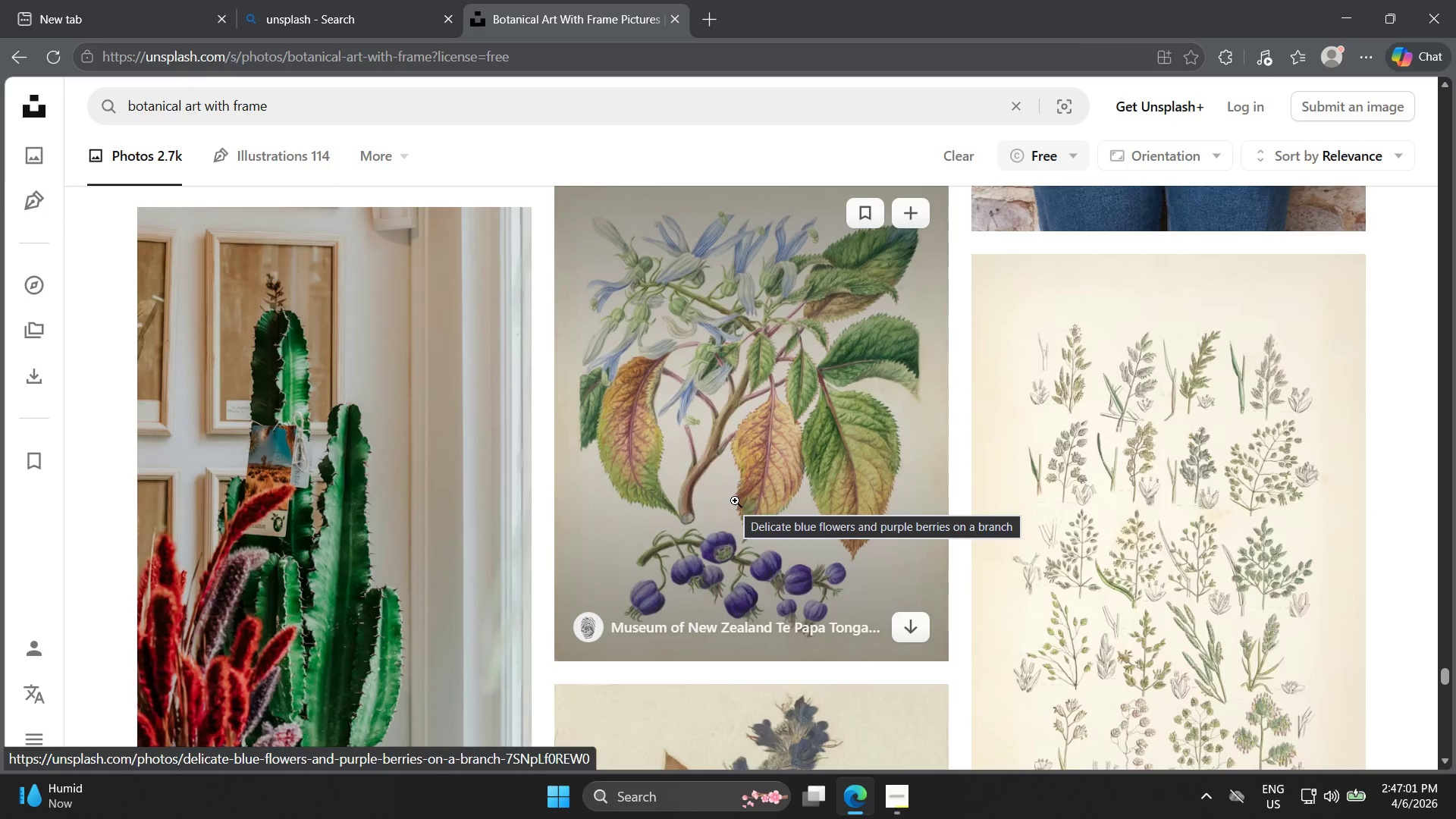 
scroll: coordinate [714, 526], scroll_direction: down, amount: 21.0
 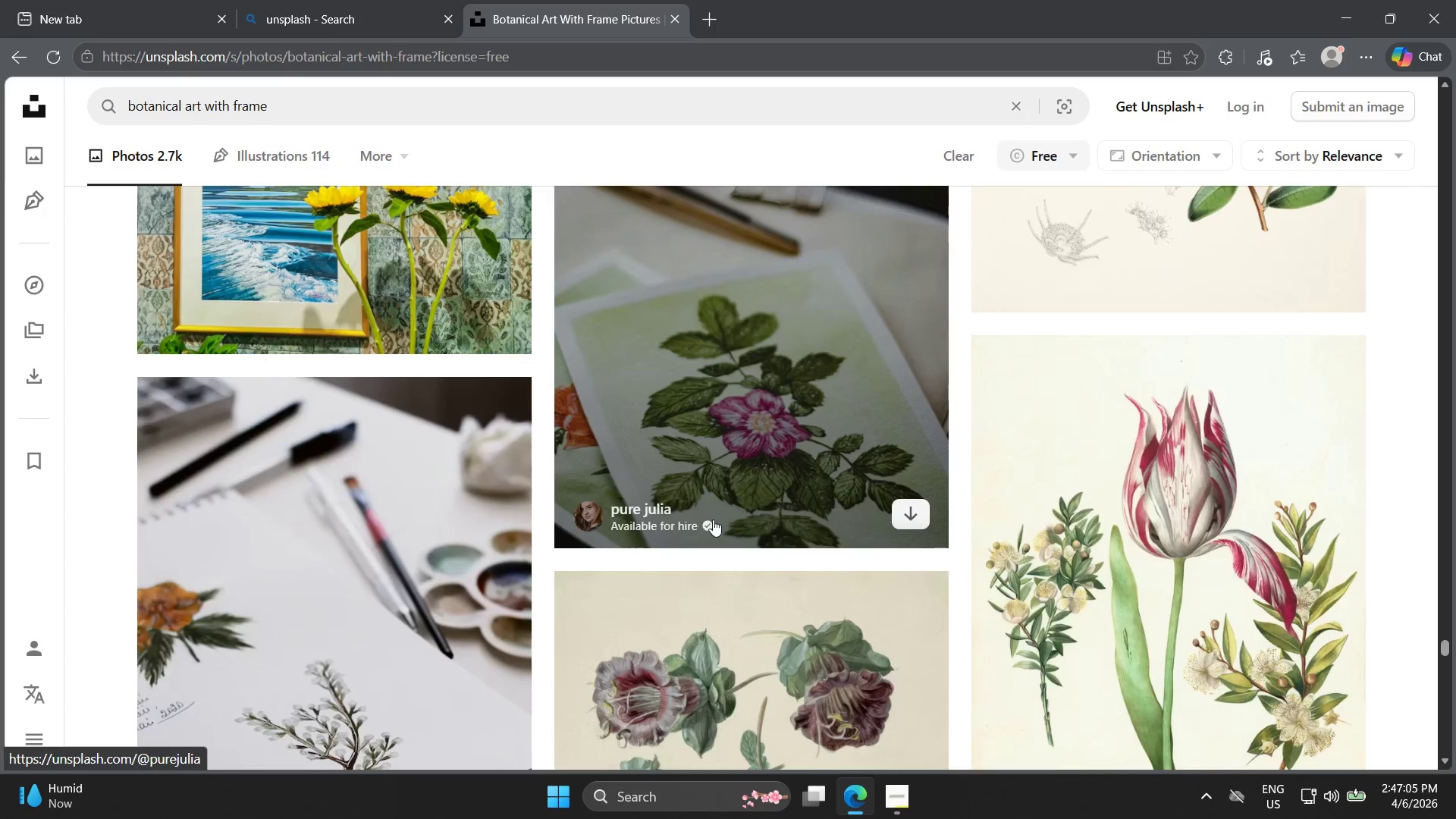 
scroll: coordinate [713, 516], scroll_direction: up, amount: 4.0
 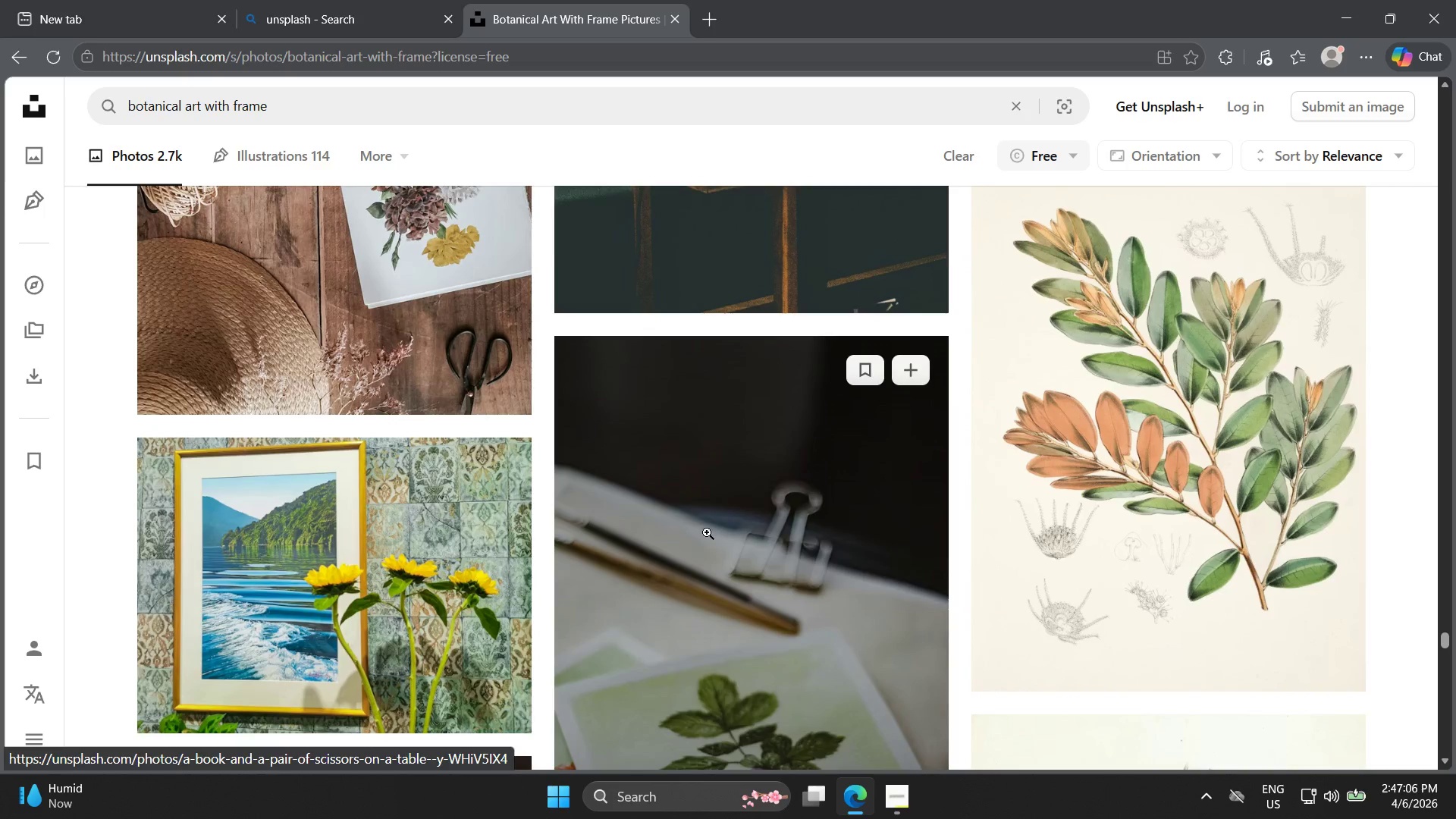 
scroll: coordinate [708, 548], scroll_direction: down, amount: 5.0
 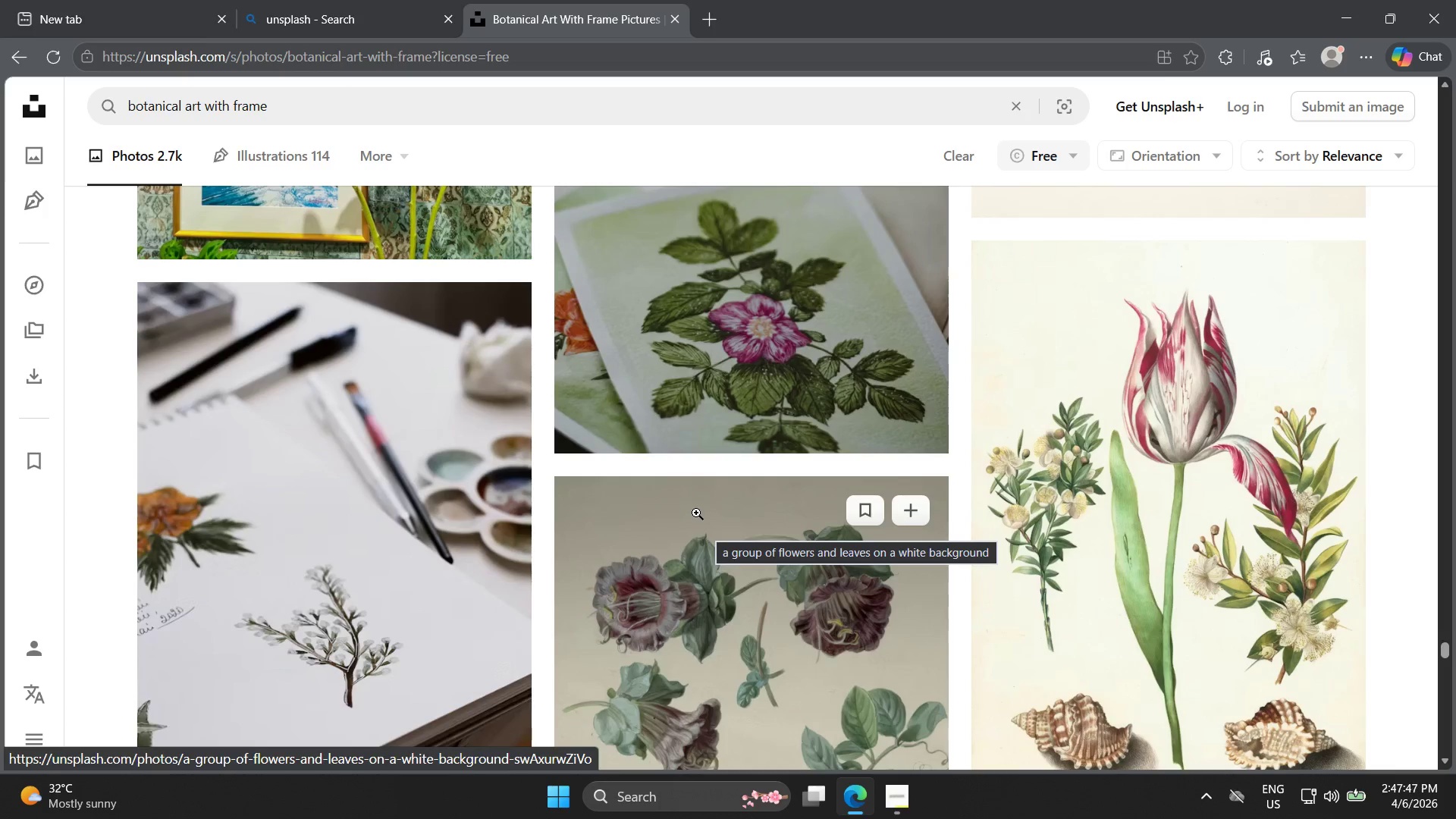 
wait(42.66)
 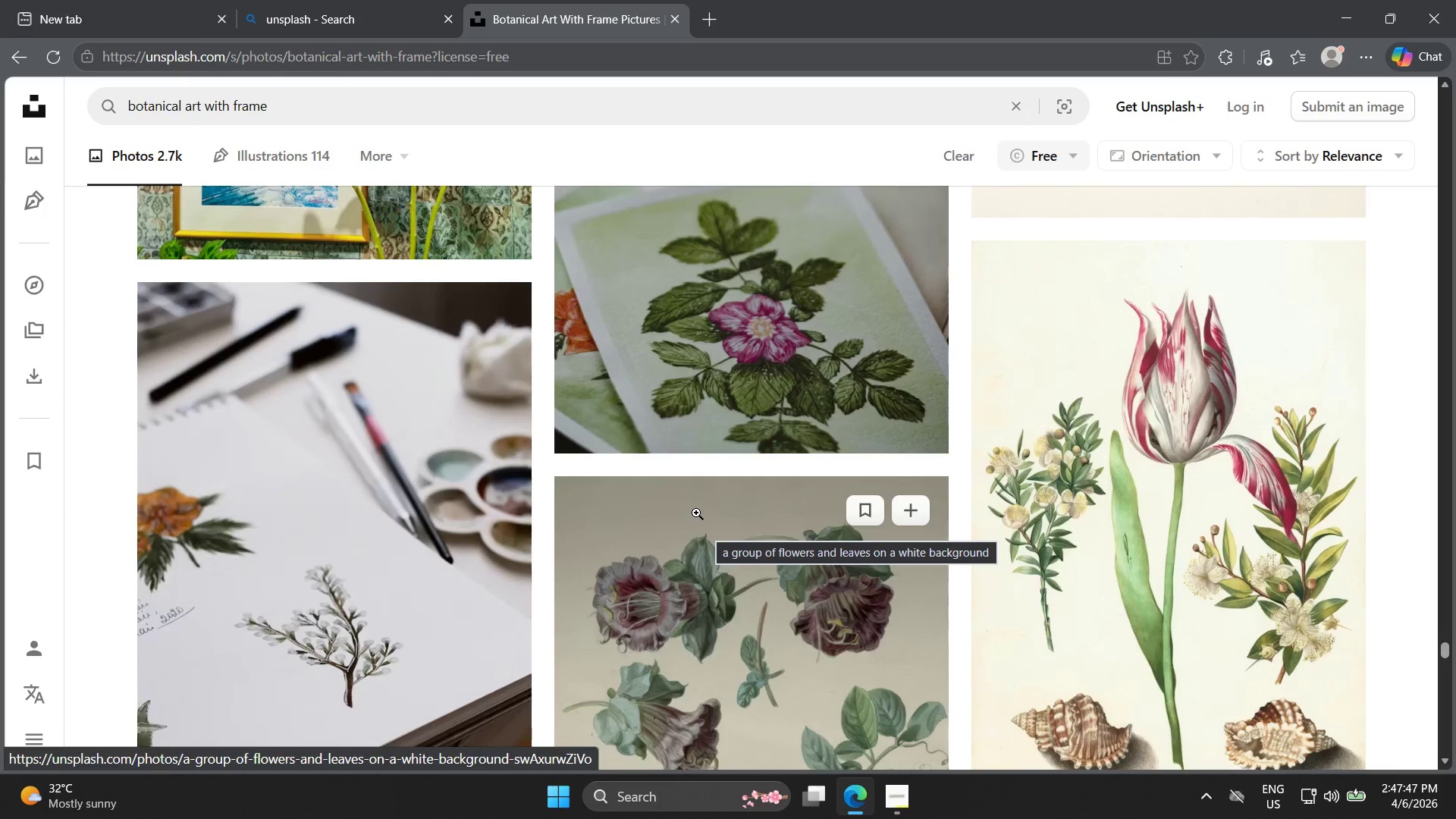 
scroll: coordinate [863, 519], scroll_direction: down, amount: 4.0
 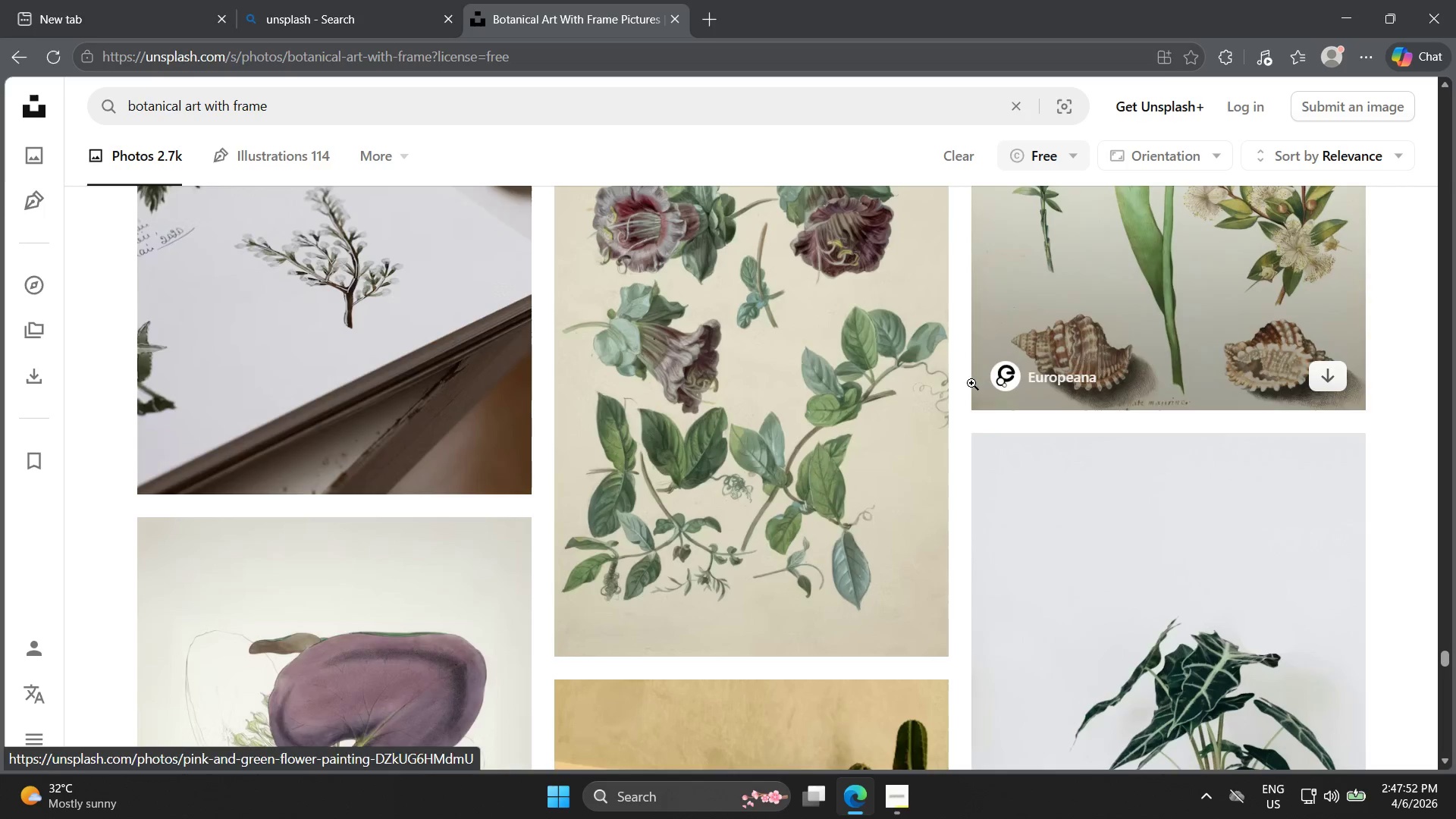 
scroll: coordinate [941, 503], scroll_direction: up, amount: 68.0
 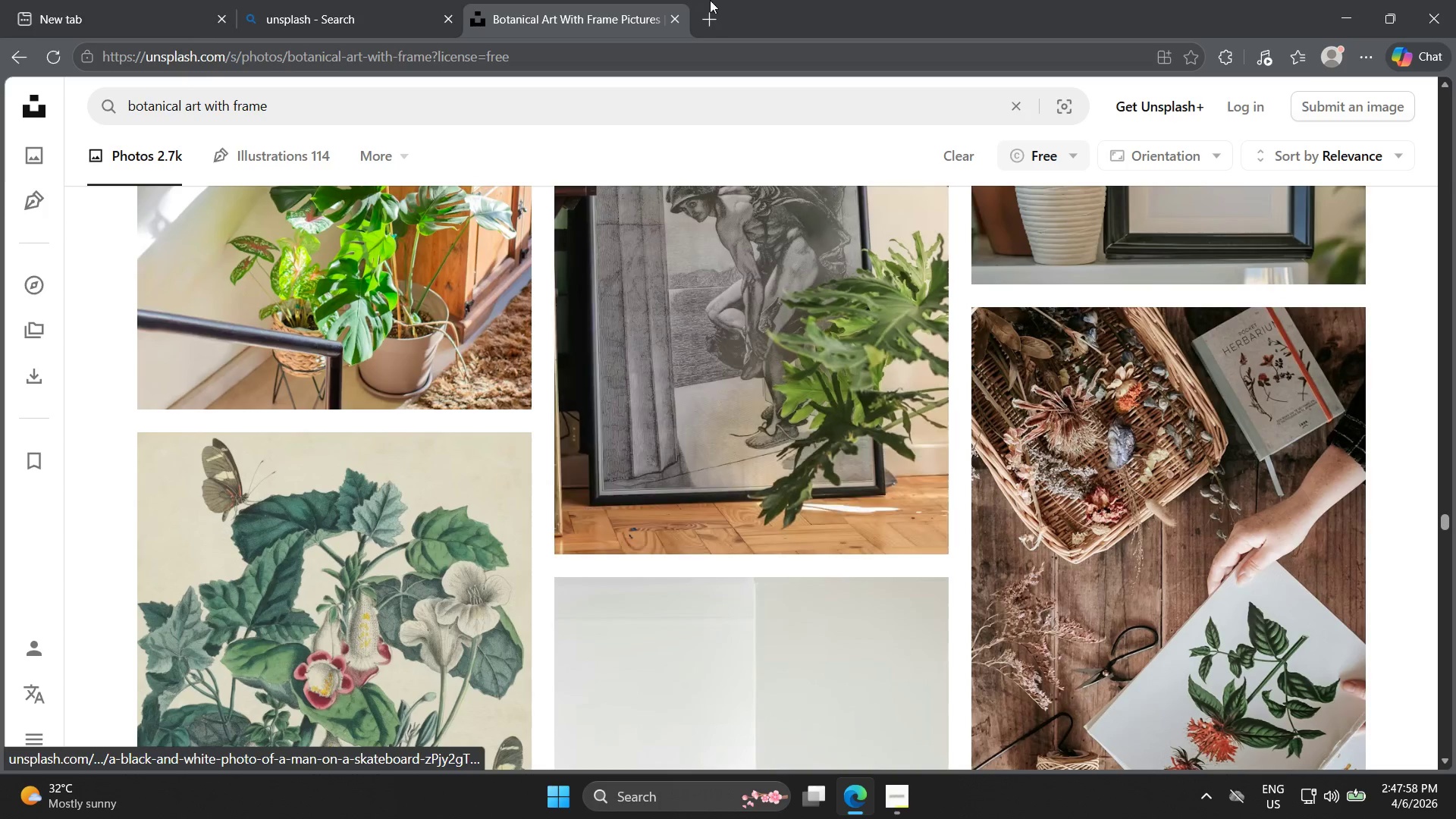 
left_click([712, 16])
 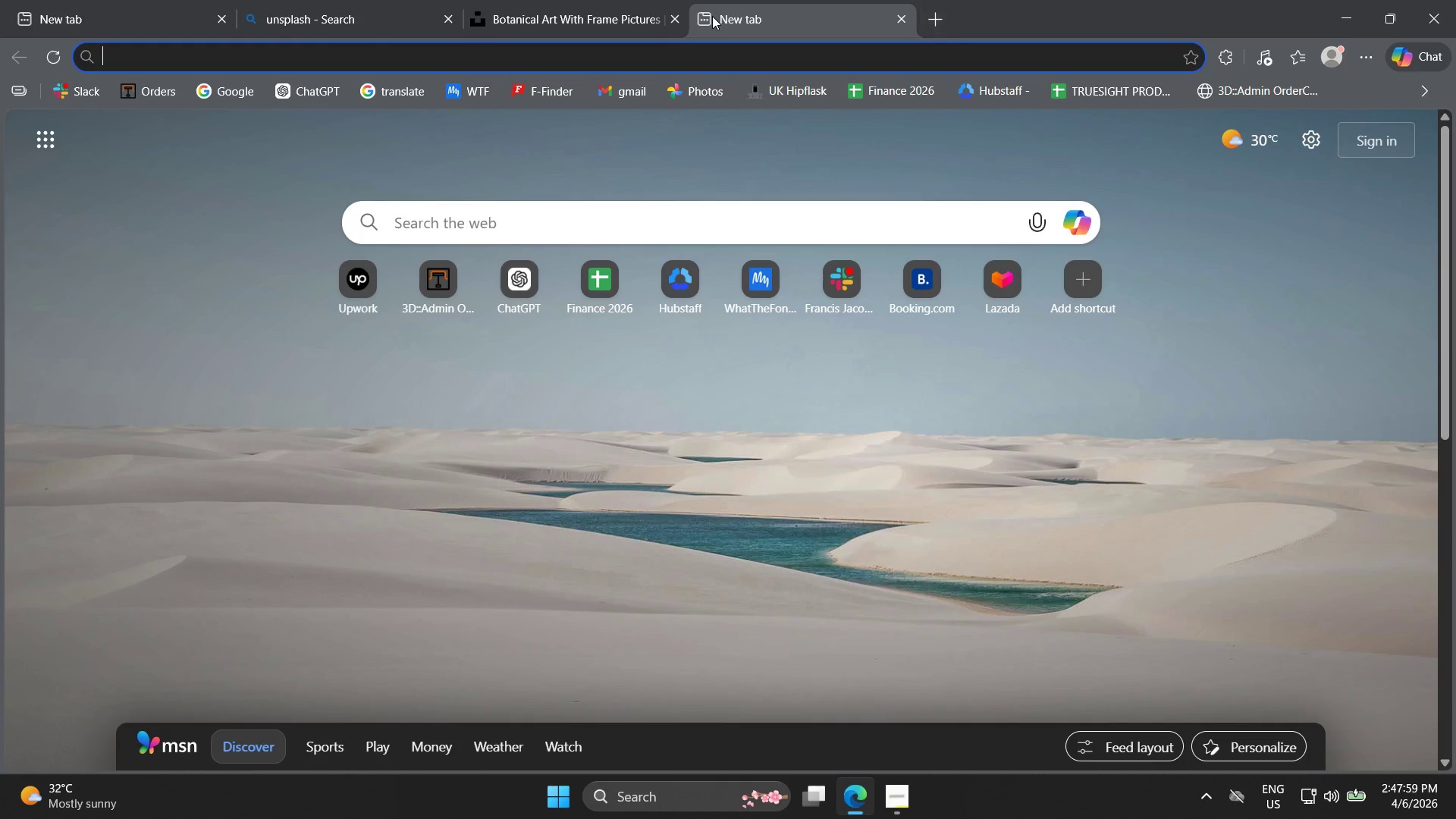 
type(pexels)
 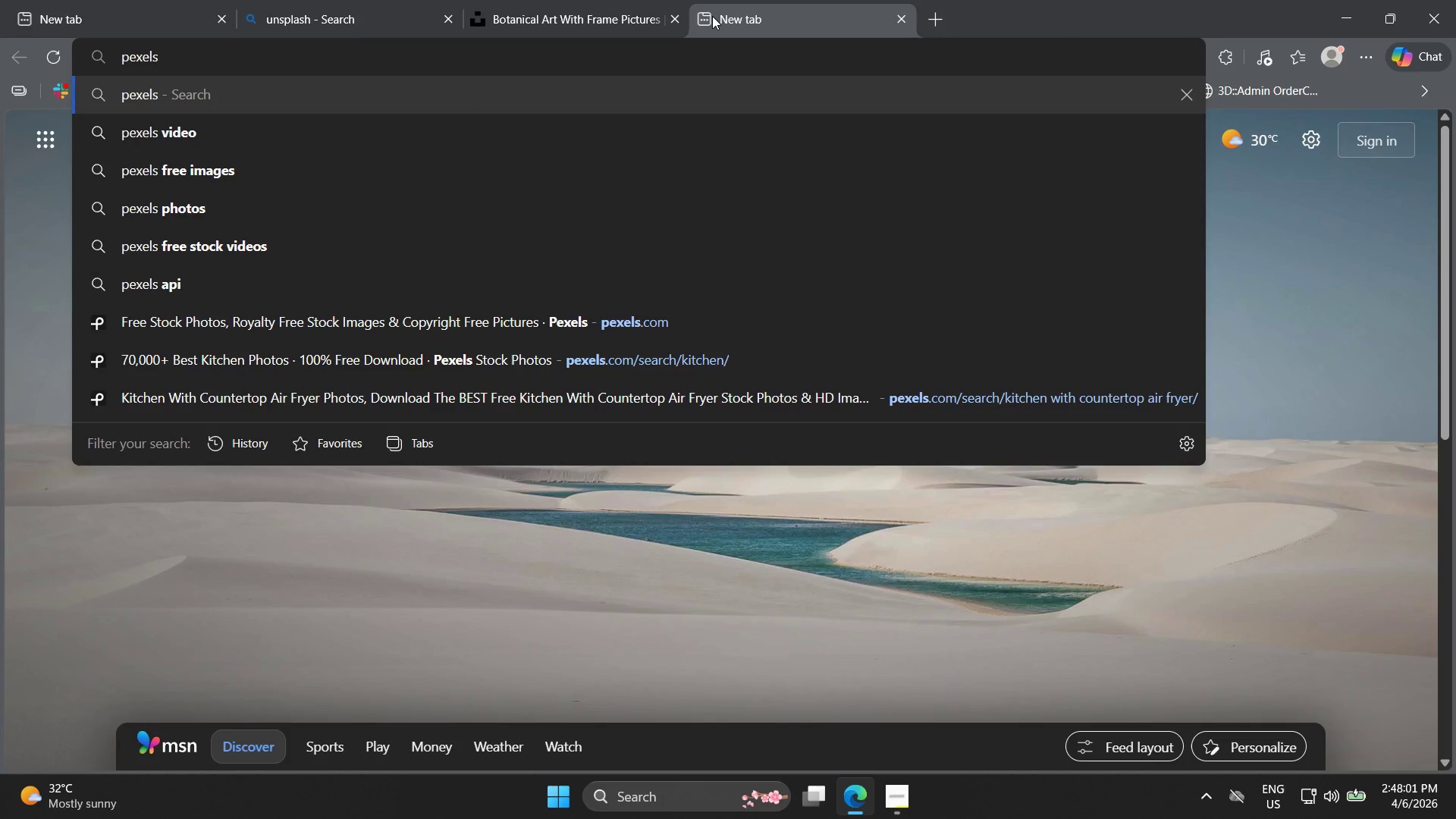 
key(Enter)
 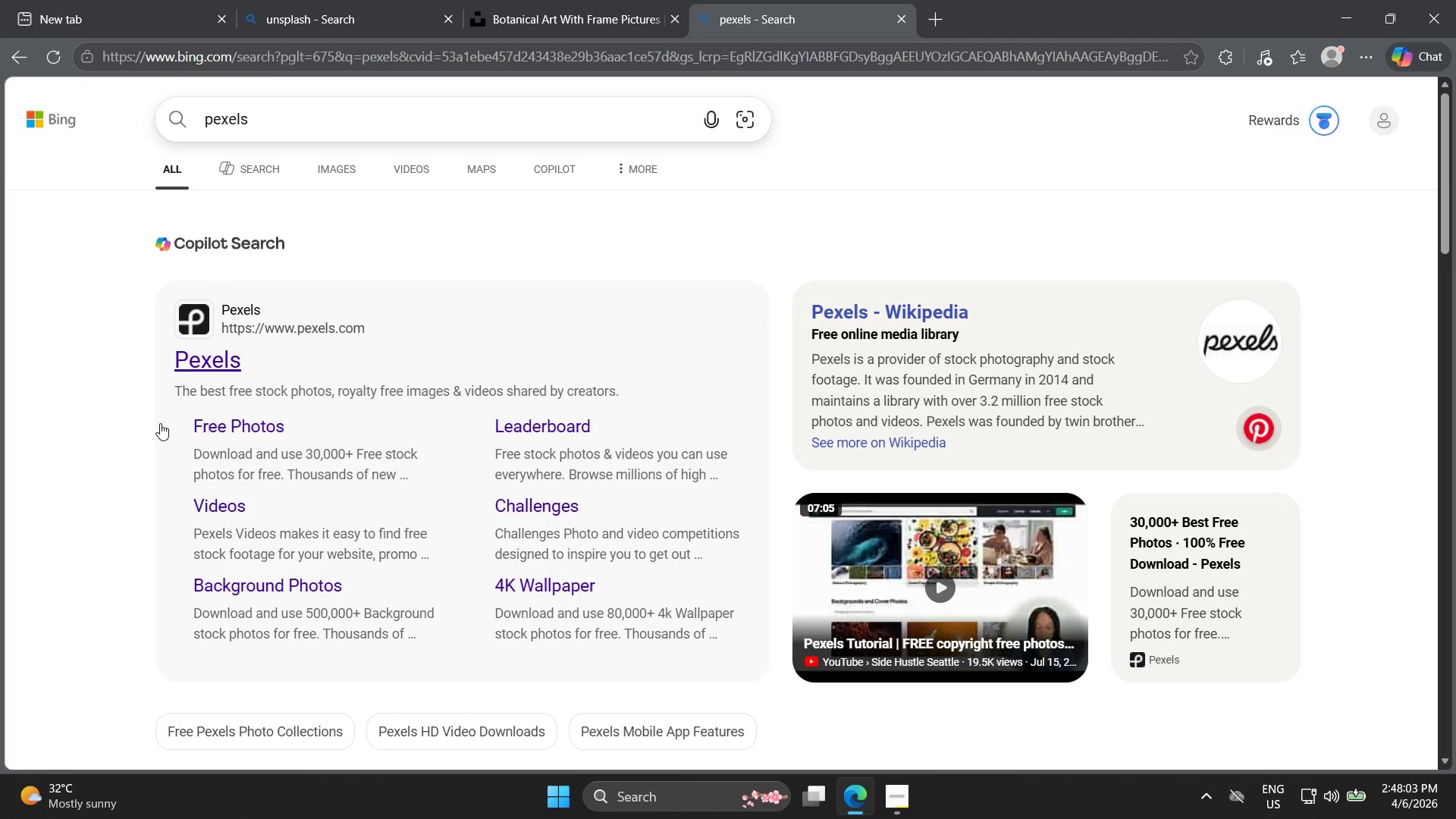 
left_click([208, 361])
 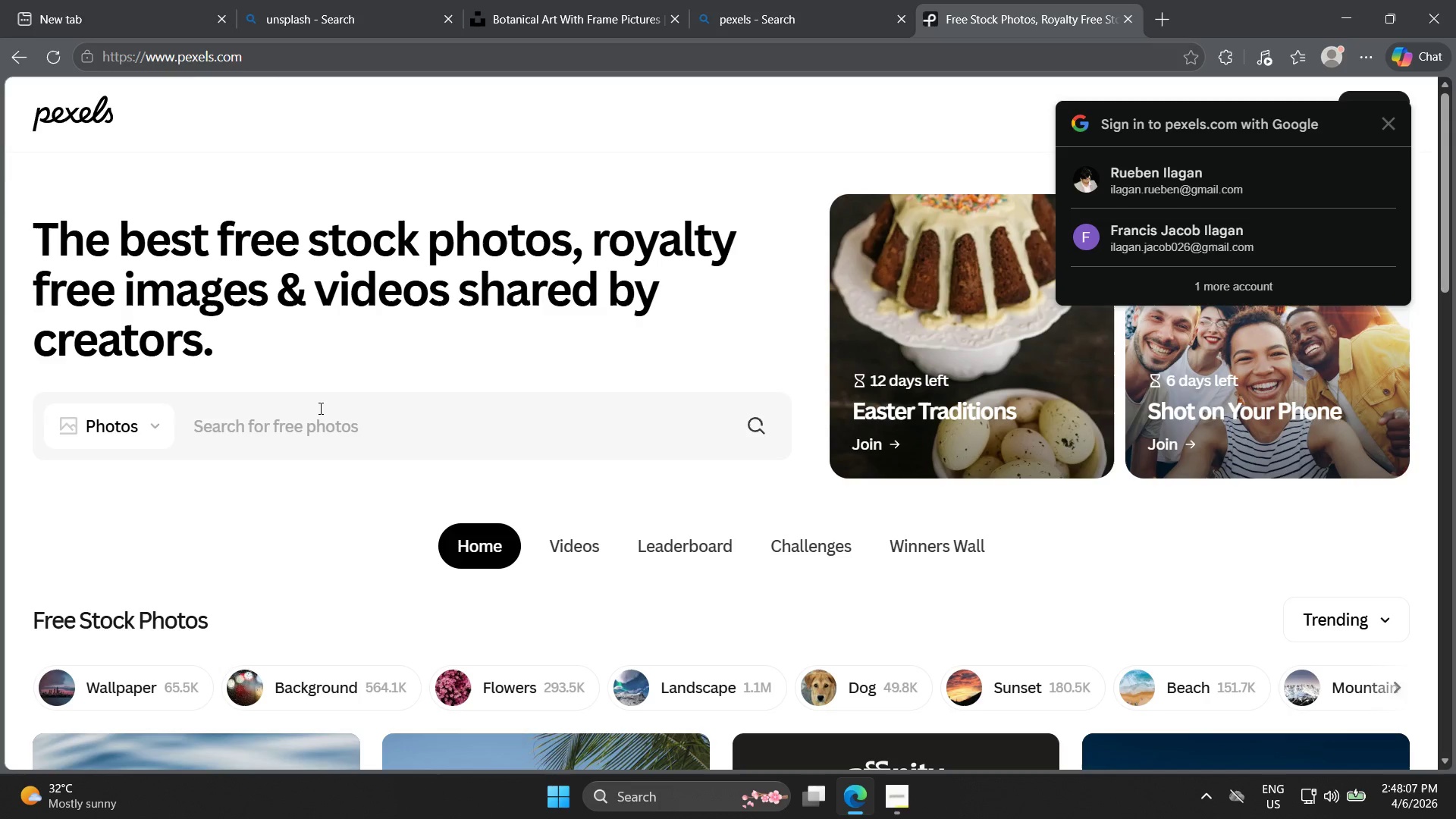 
wait(5.64)
 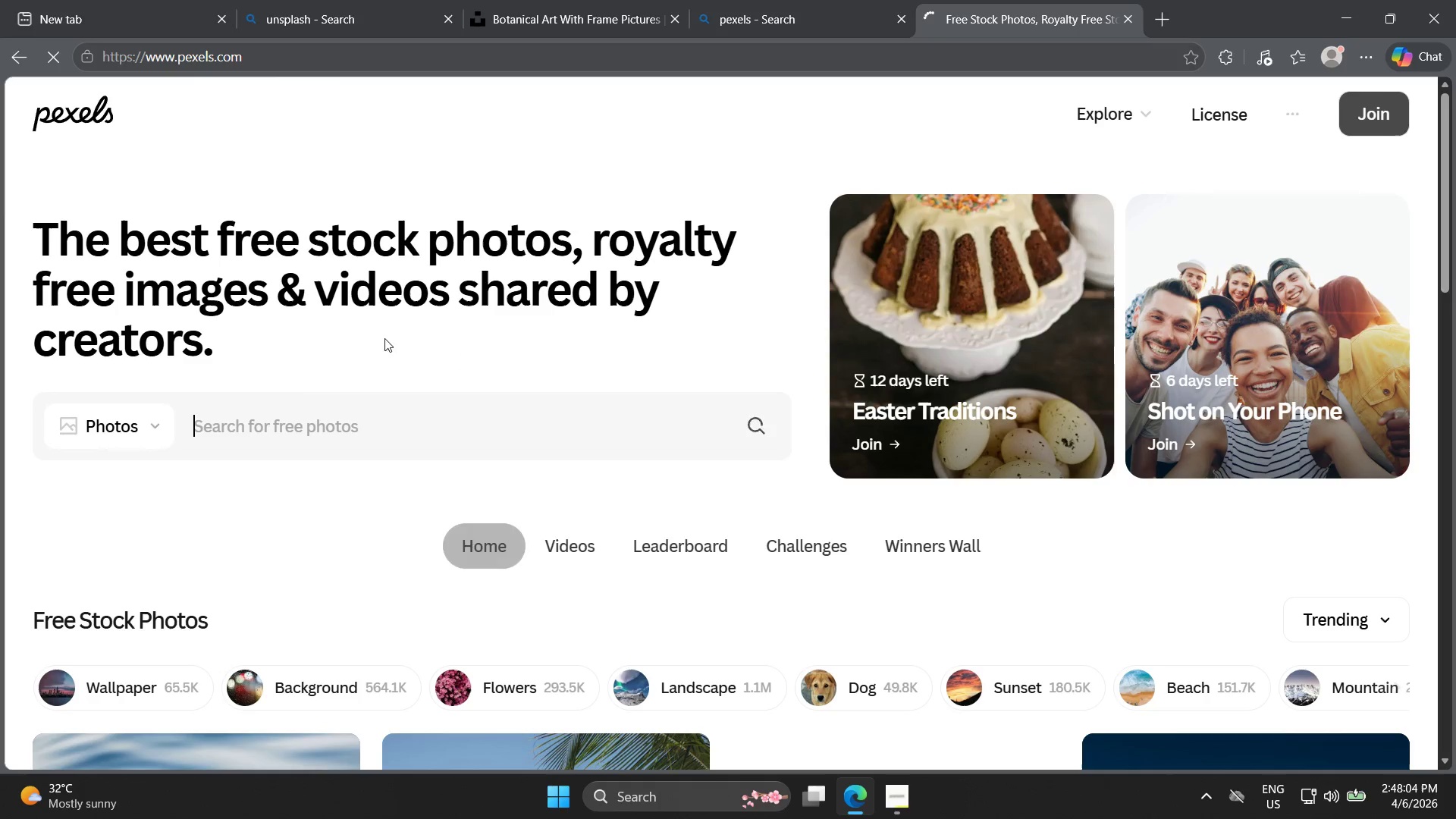 
left_click([626, 0])
 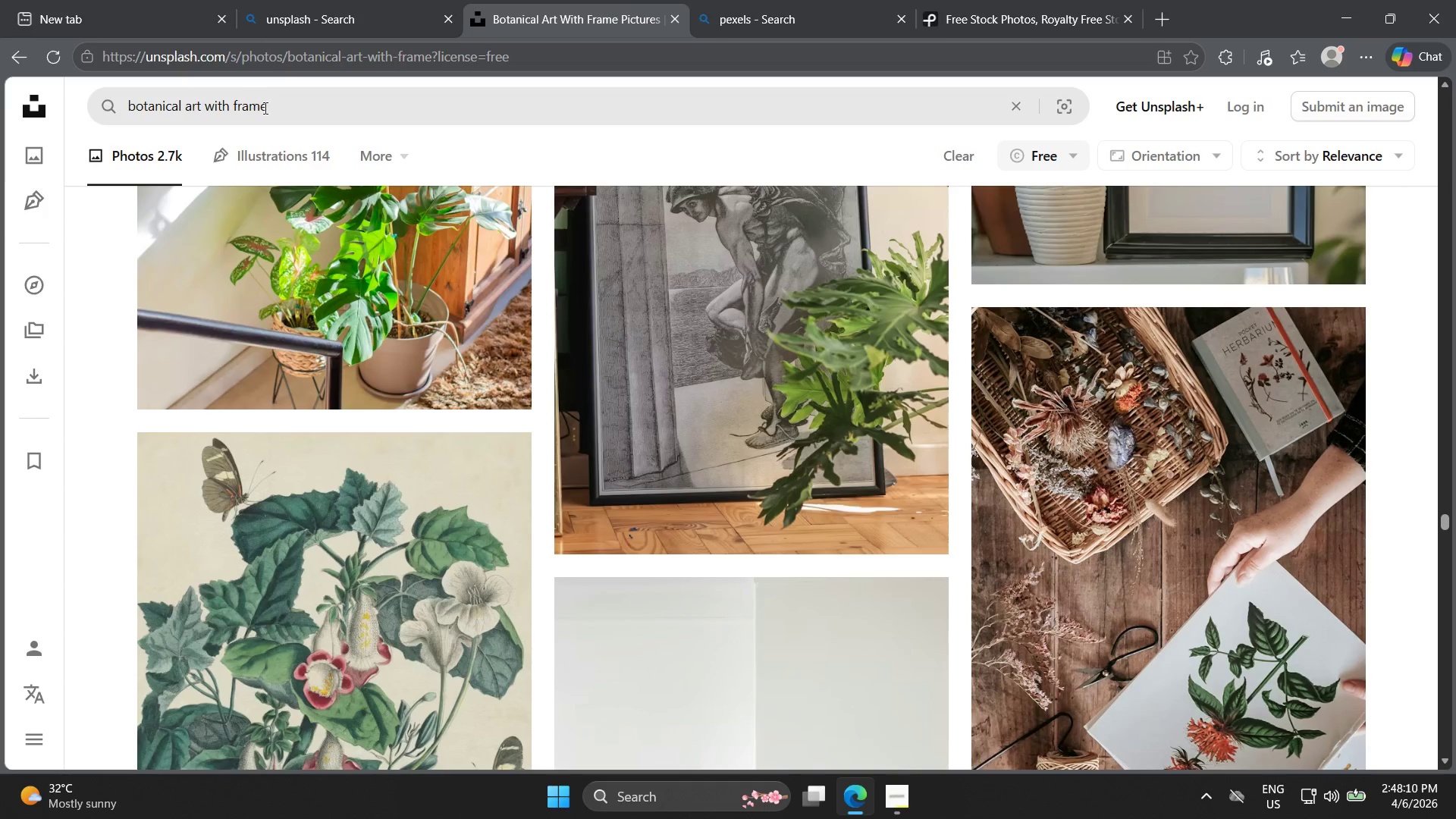 
left_click_drag(start_coordinate=[285, 108], to_coordinate=[99, 97])
 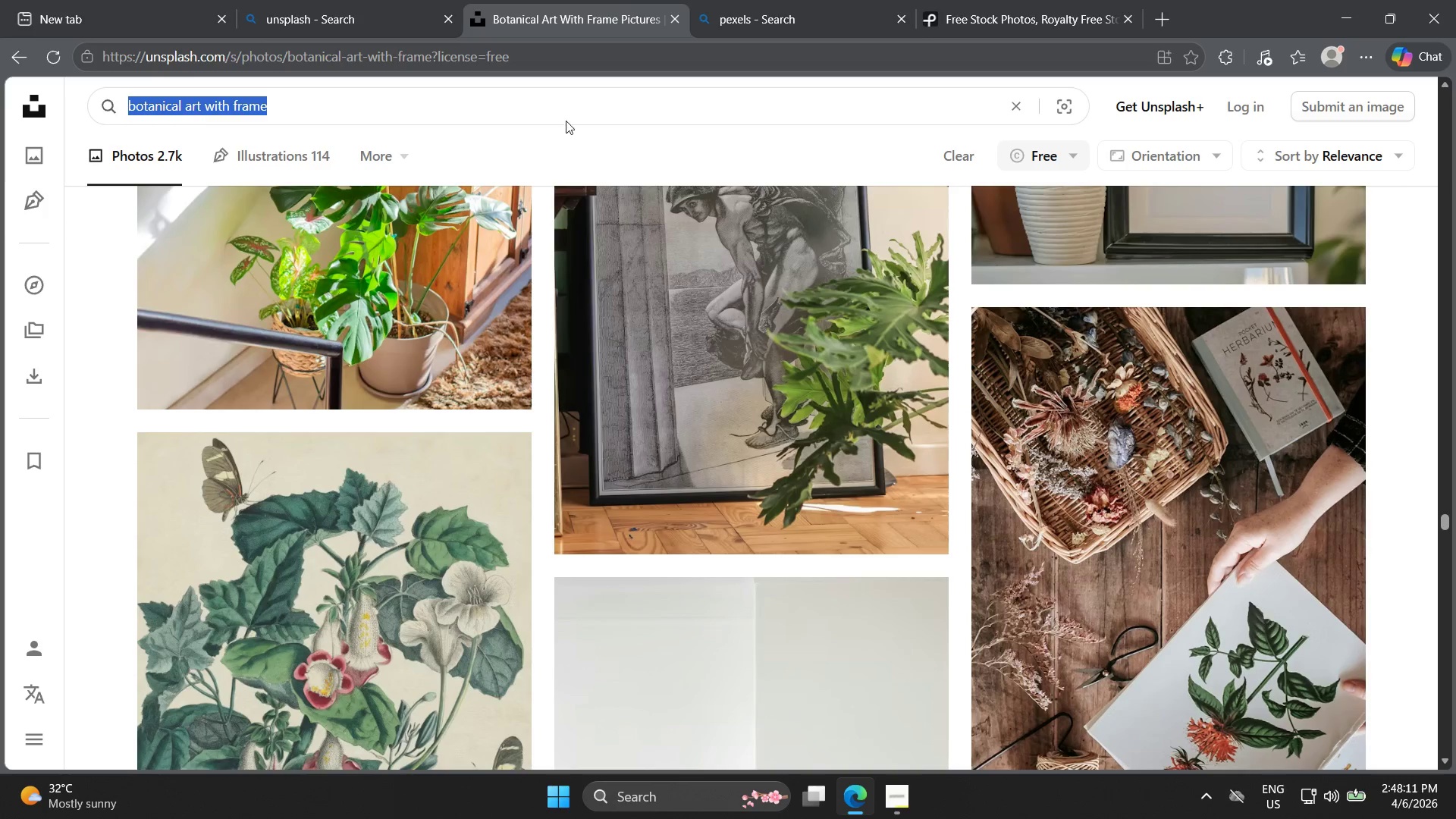 
key(Control+ControlLeft)
 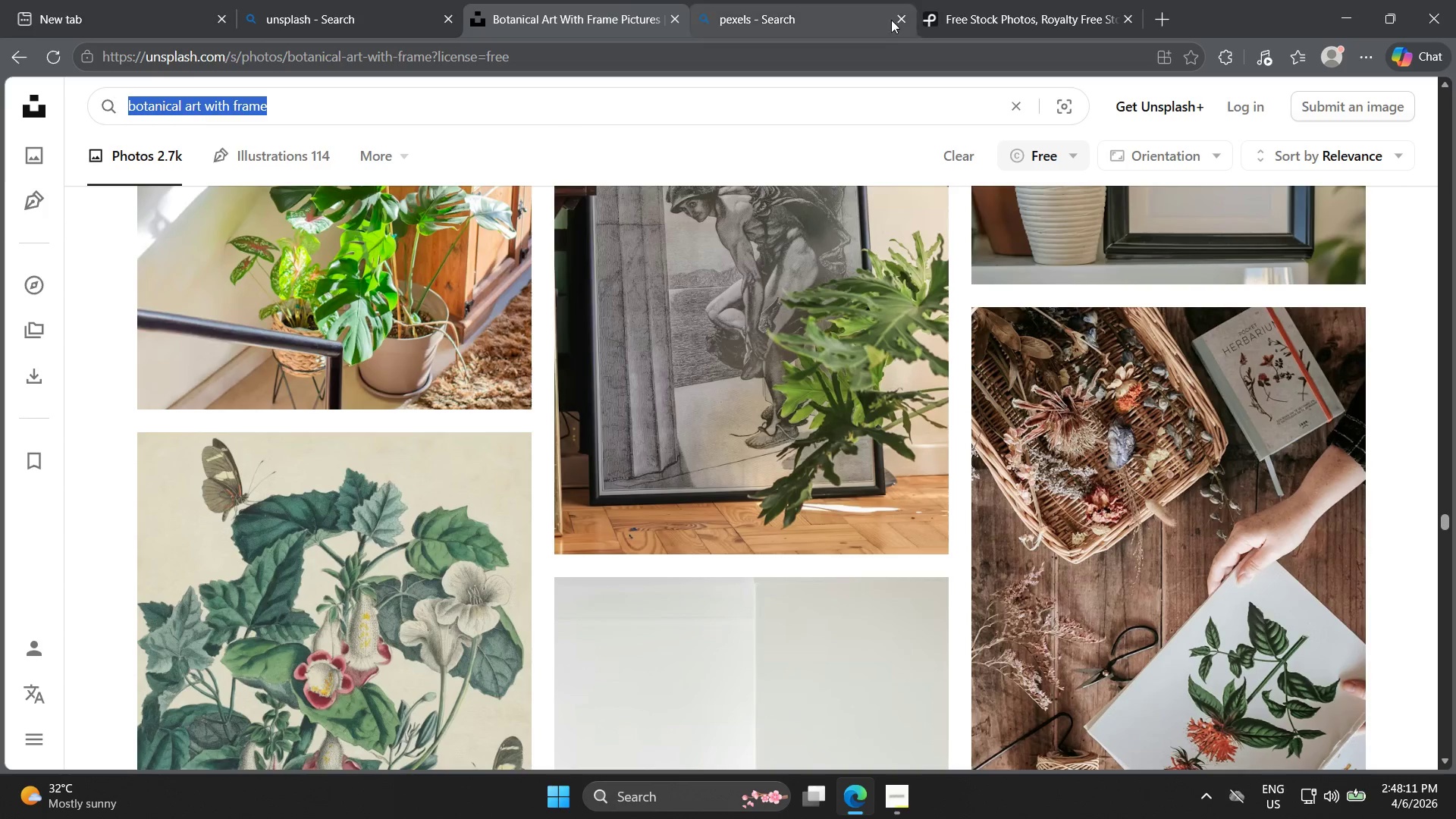 
key(Control+C)
 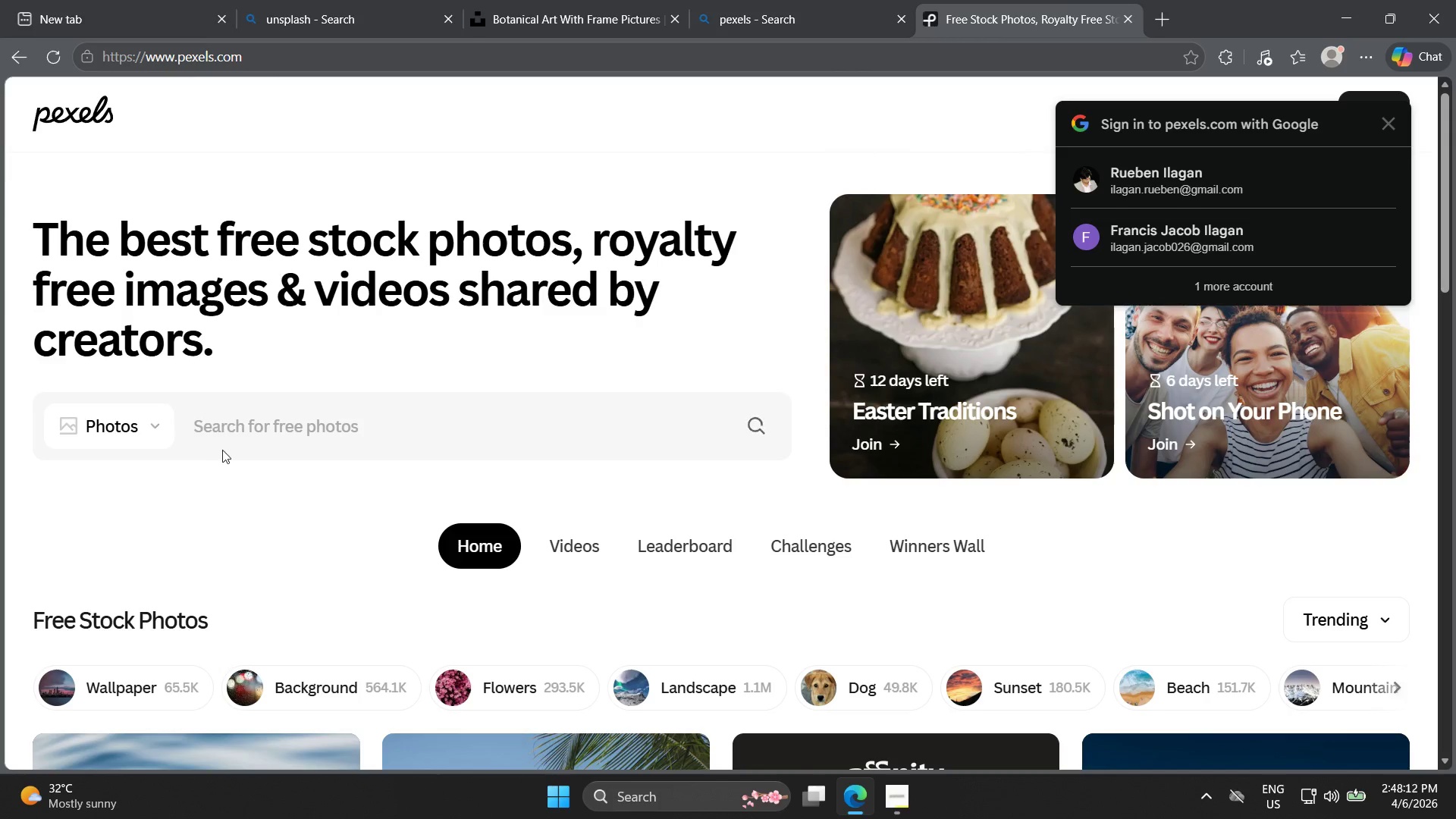 
left_click([273, 419])
 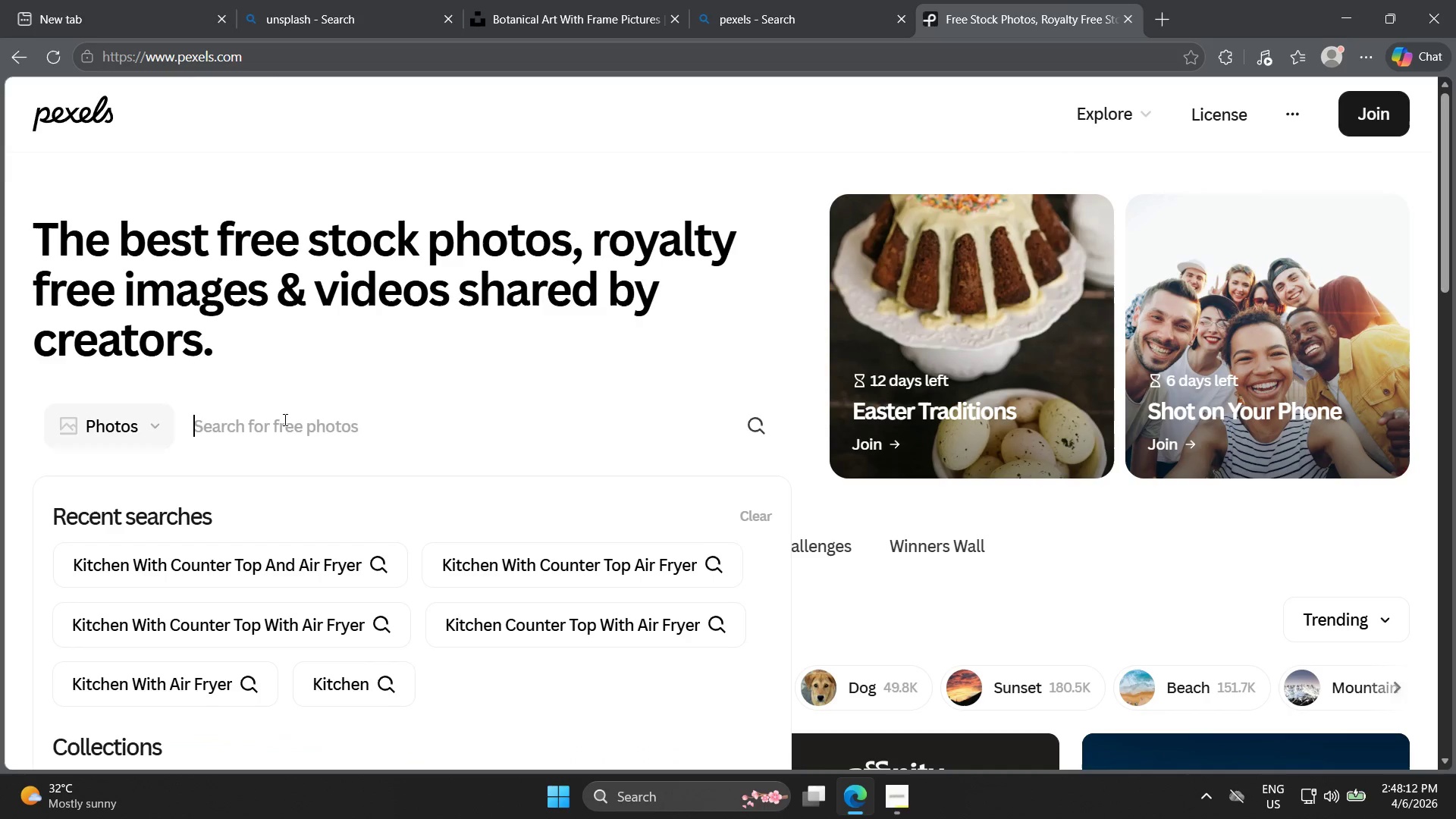 
key(Control+ControlLeft)
 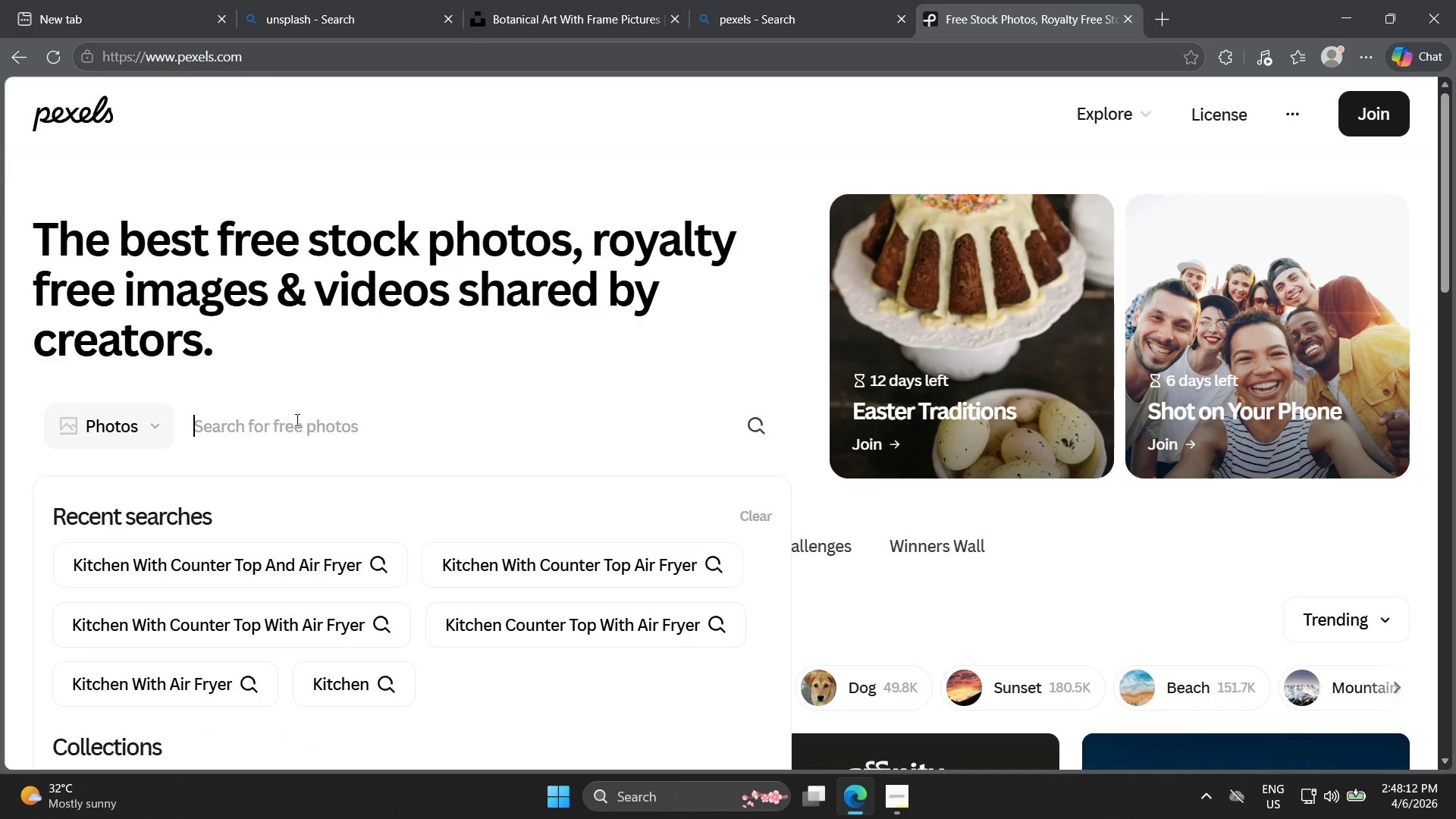 
key(Control+V)
 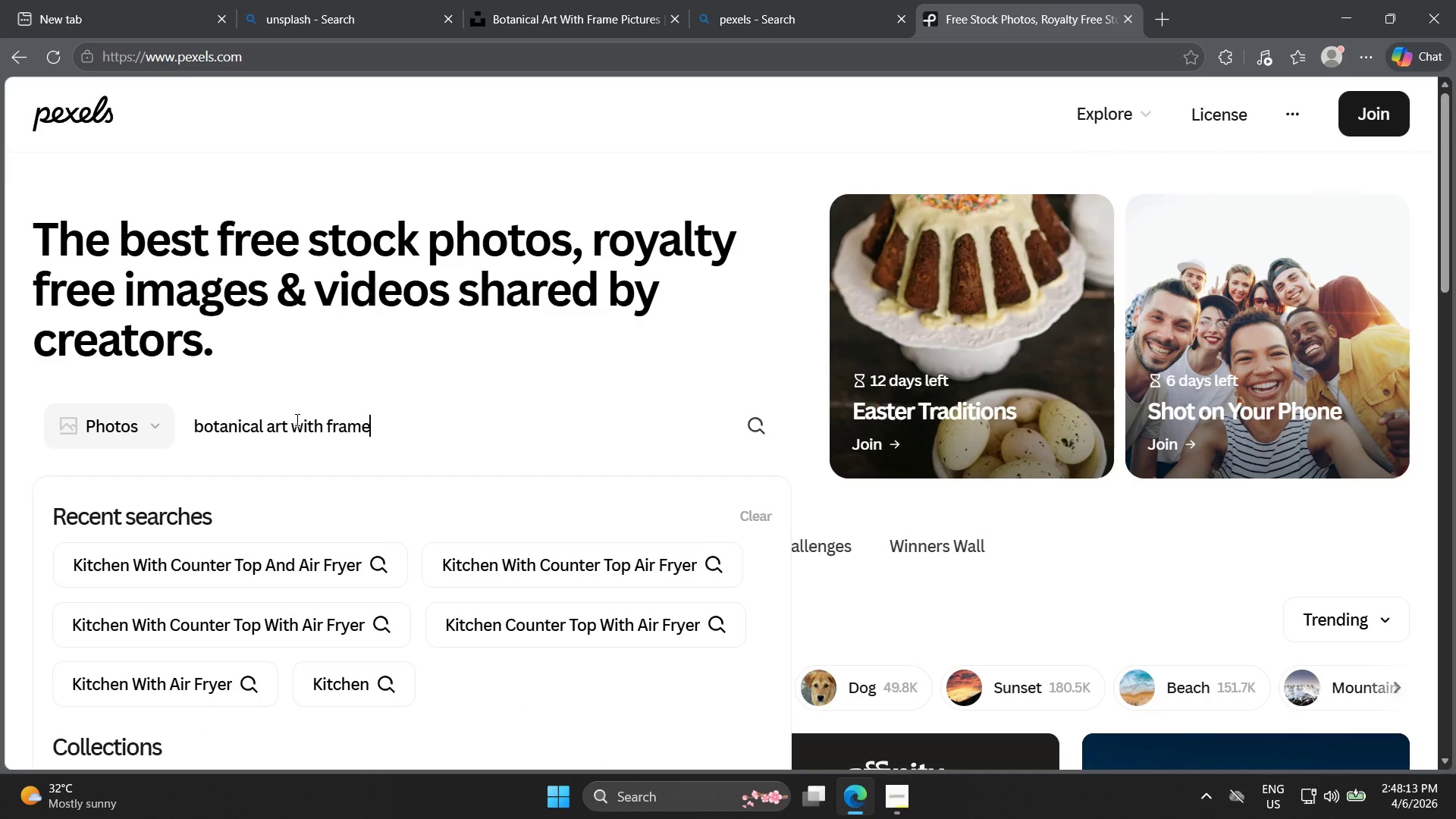 
key(Enter)
 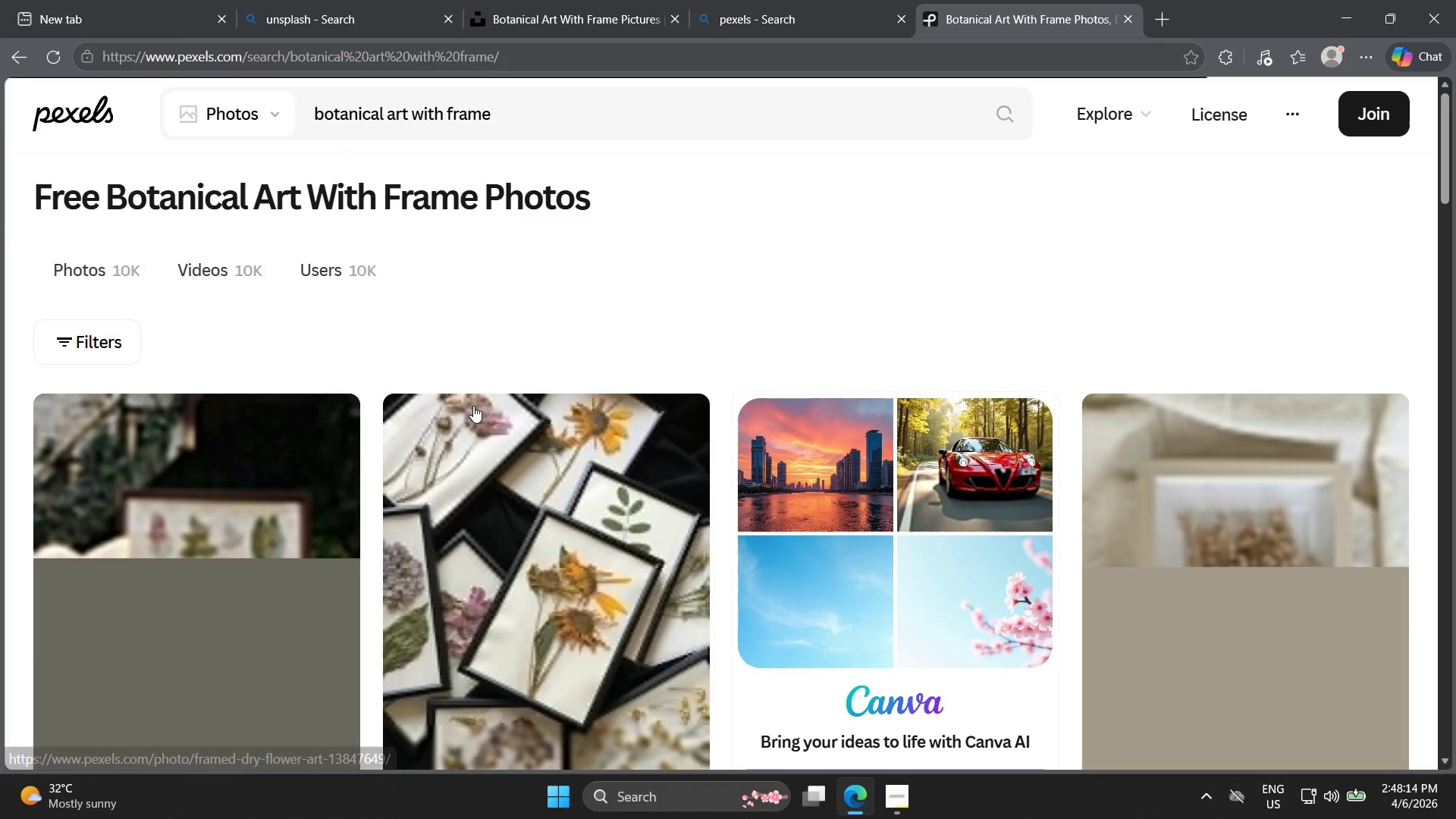 
scroll: coordinate [789, 366], scroll_direction: down, amount: 25.0
 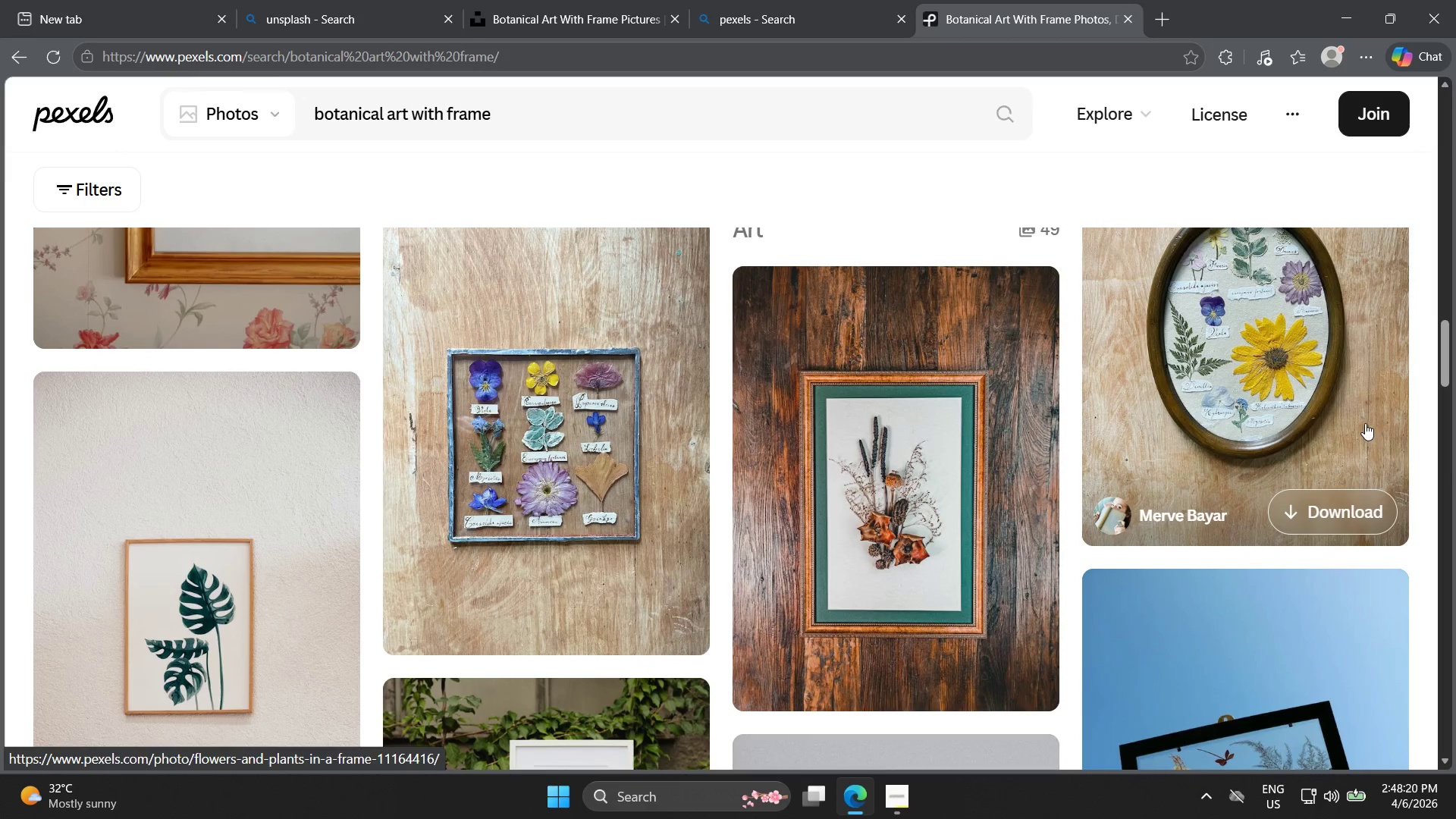 
scroll: coordinate [1361, 429], scroll_direction: down, amount: 3.0
 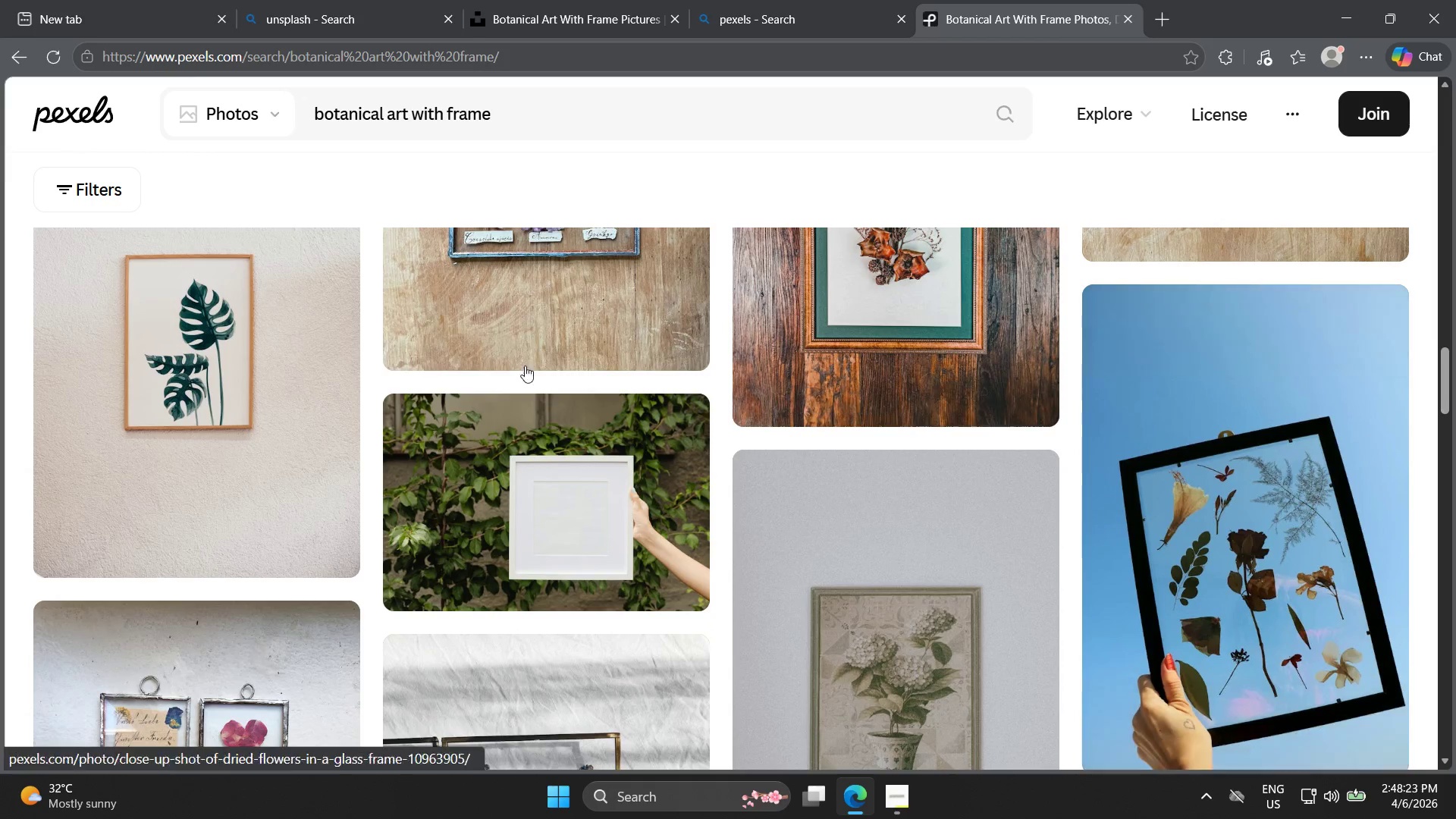 
scroll: coordinate [744, 413], scroll_direction: up, amount: 3.0
 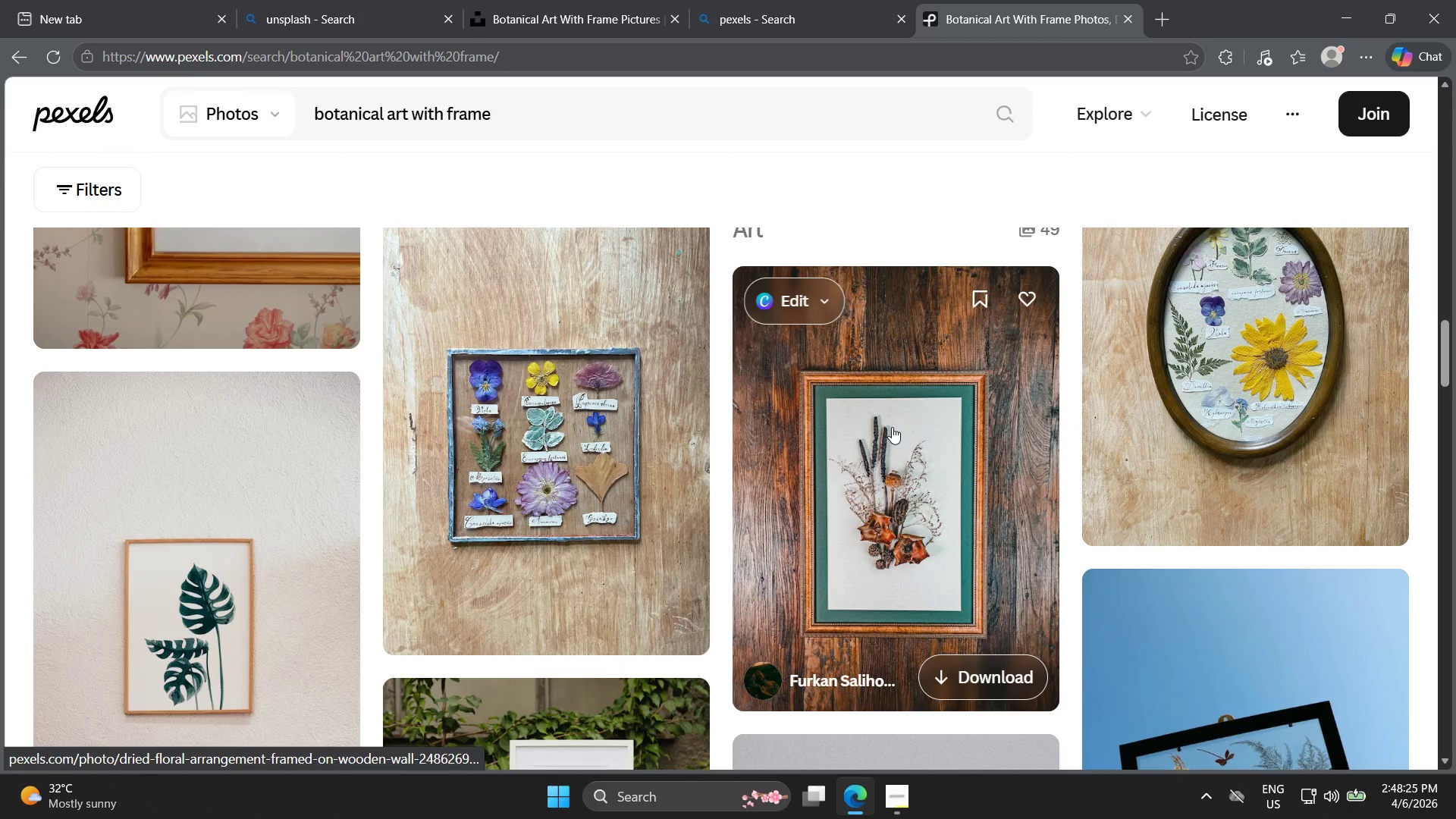 
left_click([892, 427])
 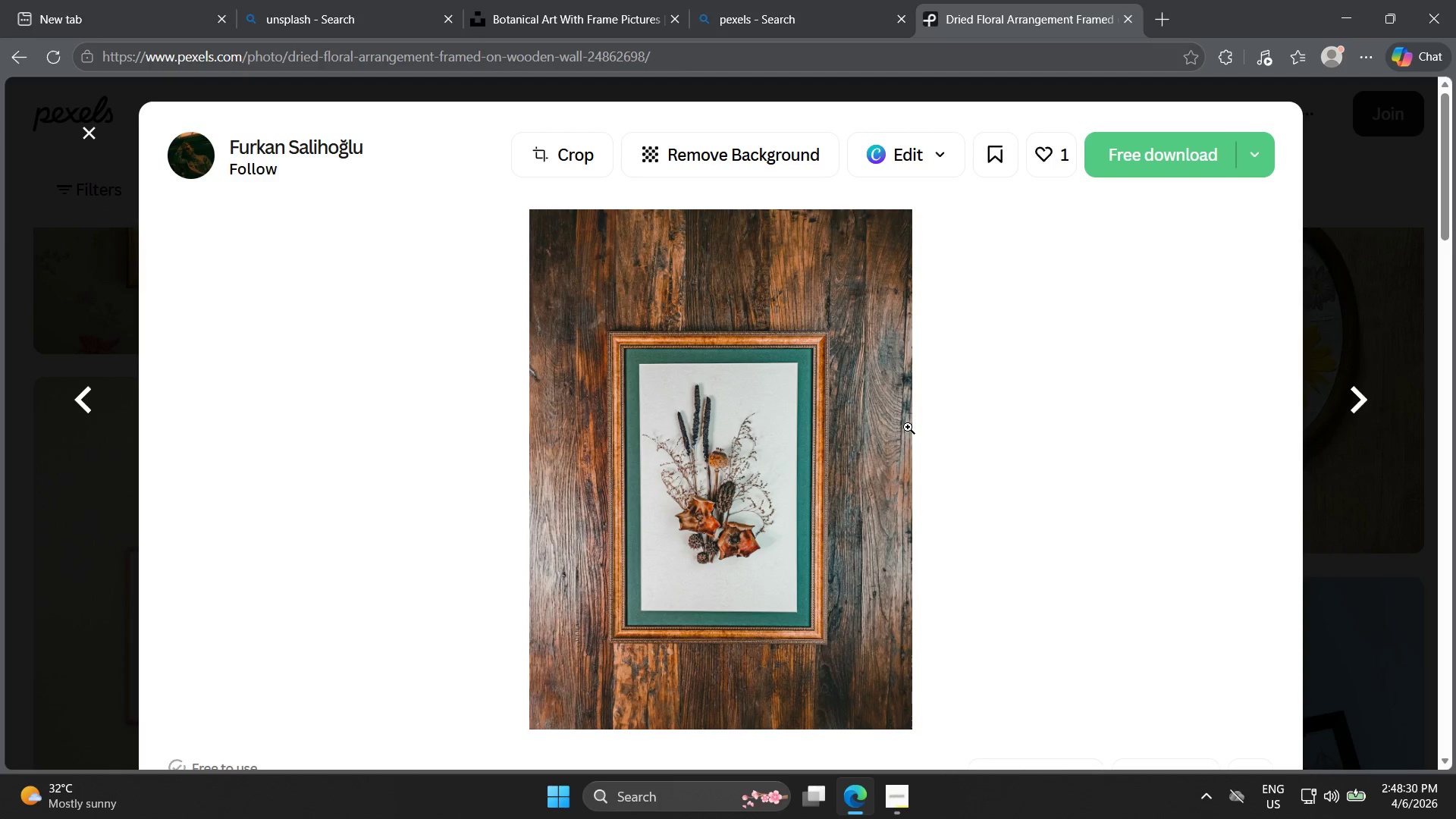 
wait(9.03)
 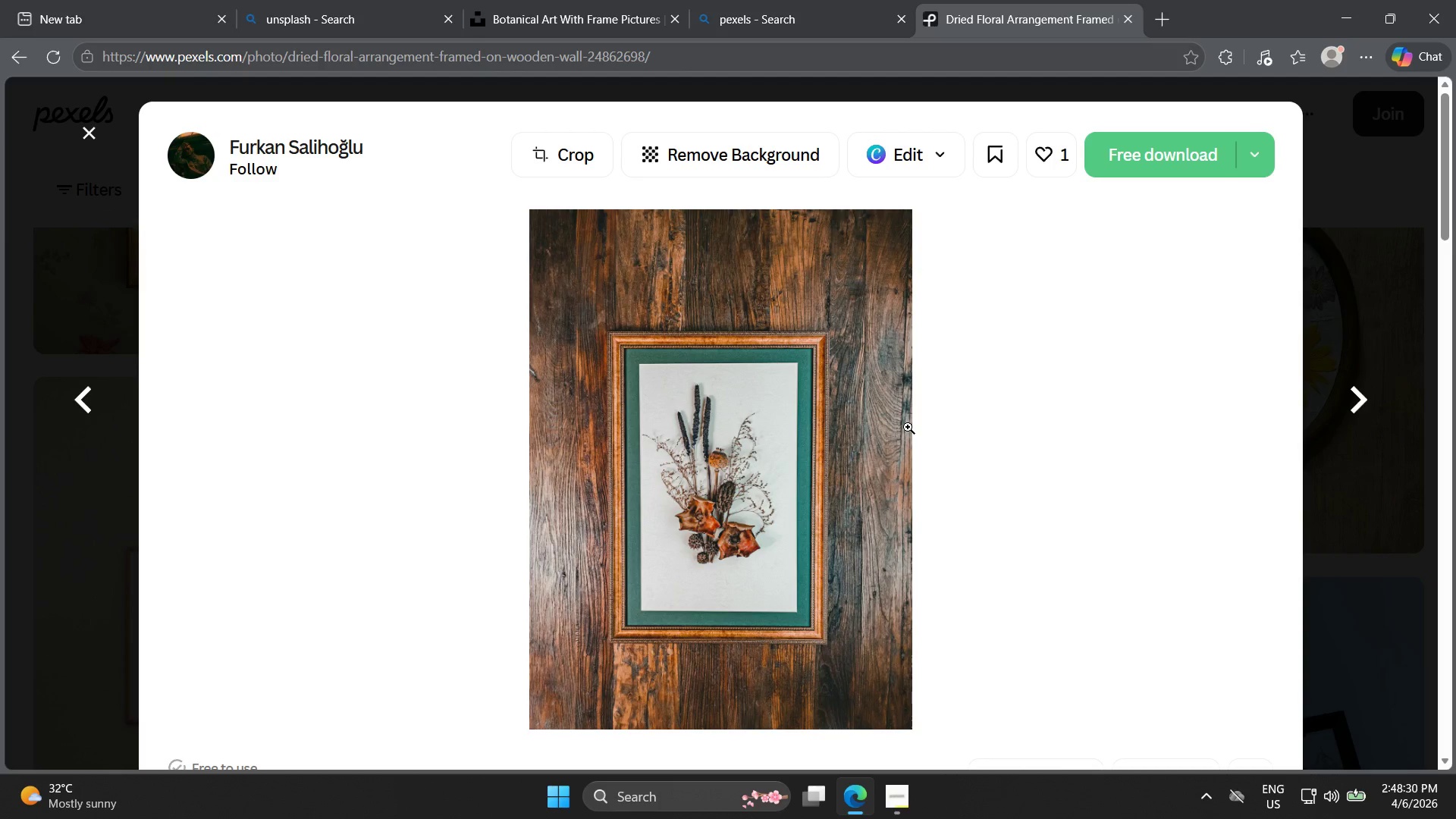 
left_click([1165, 146])
 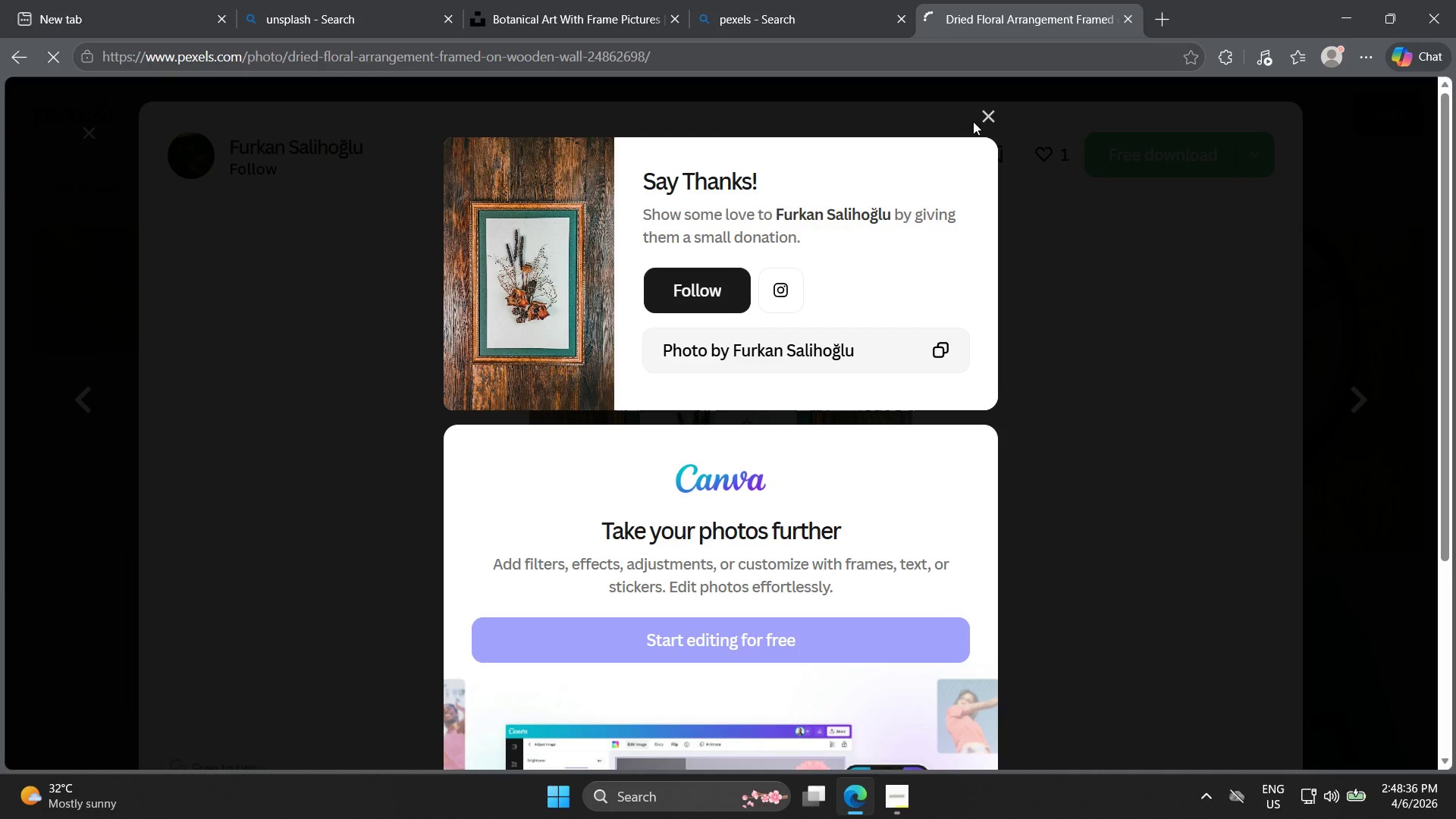 
left_click([987, 119])